 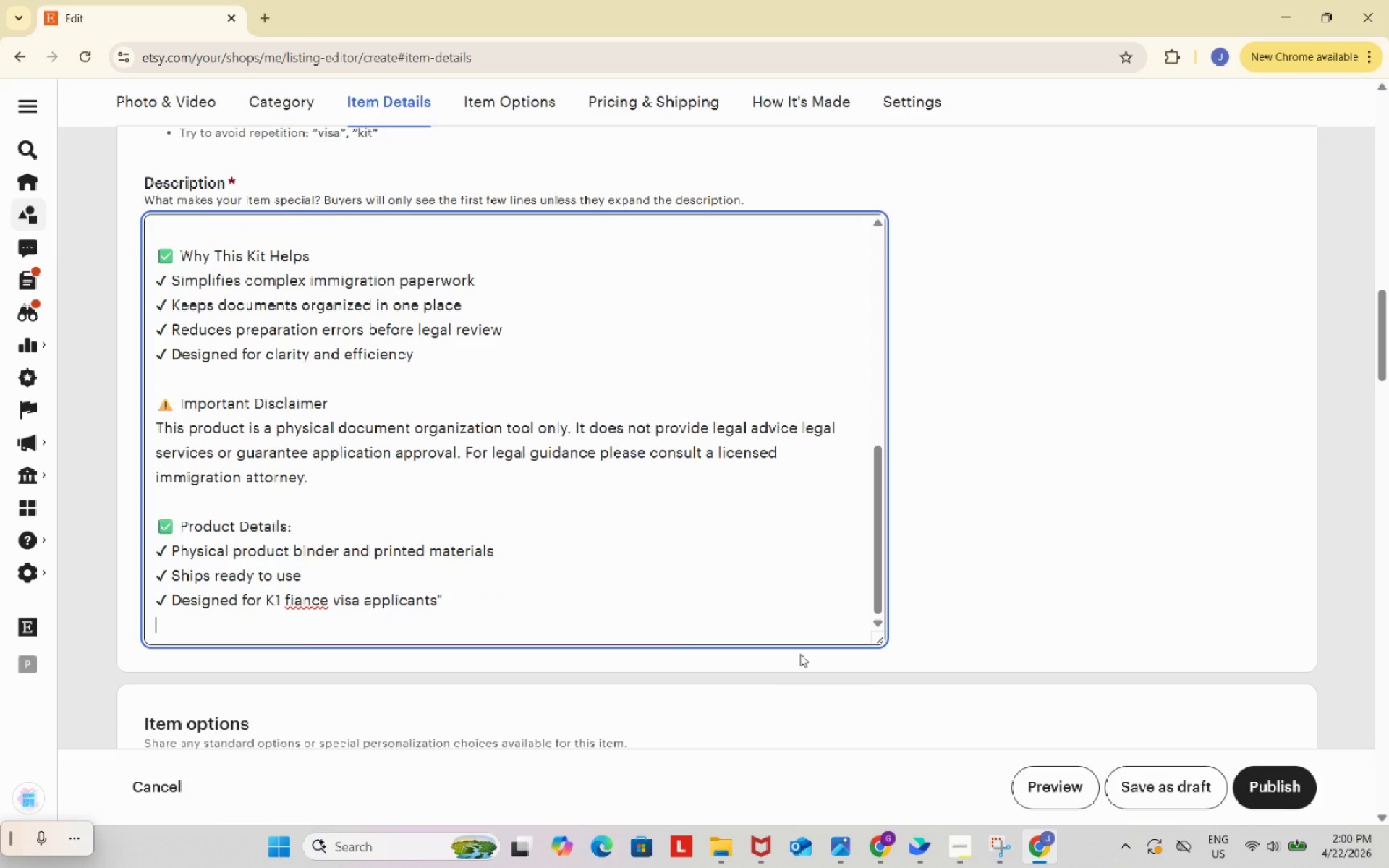 
scroll: coordinate [692, 608], scroll_direction: up, amount: 9.0
 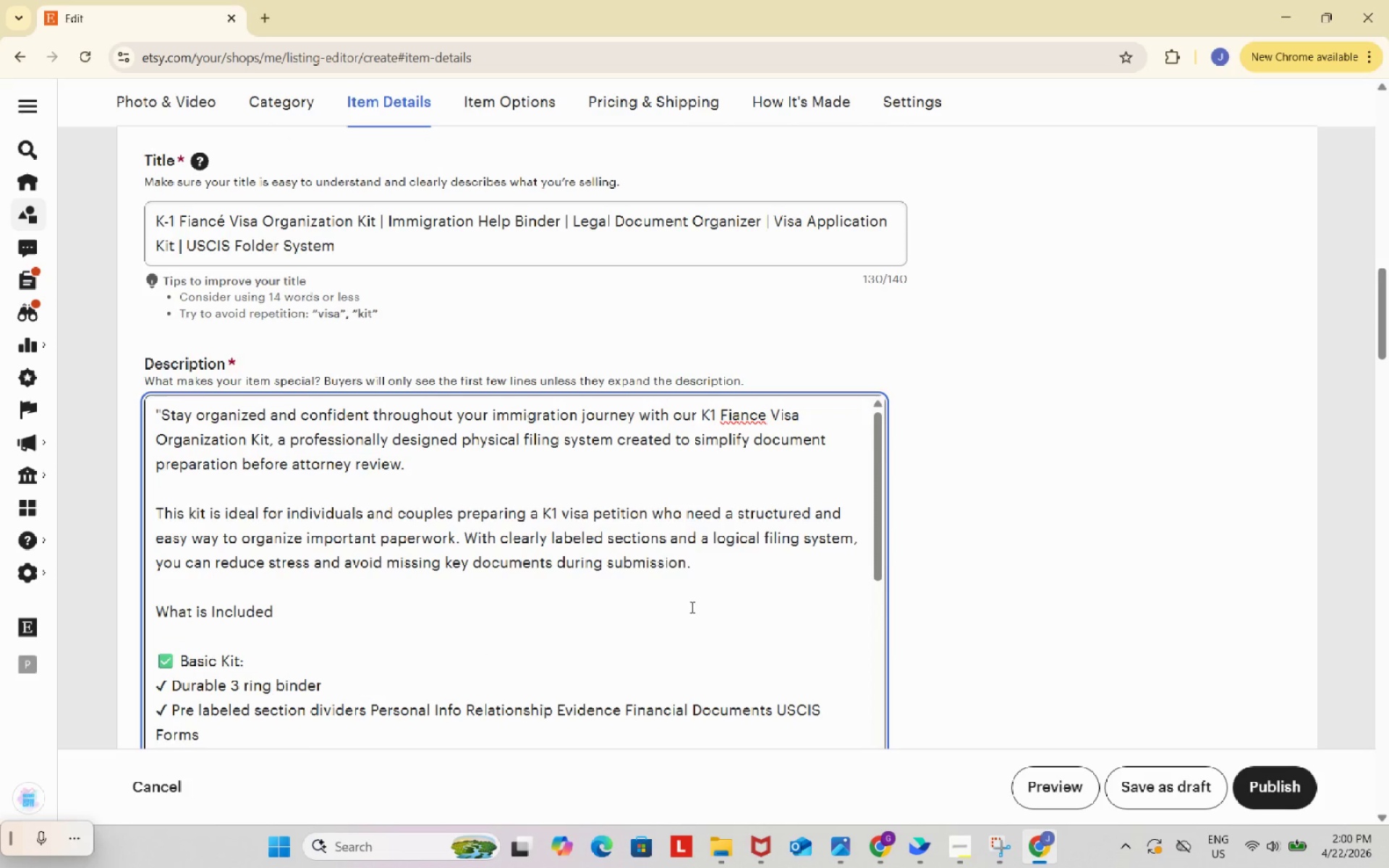 
left_click_drag(start_coordinate=[722, 416], to_coordinate=[735, 417])
 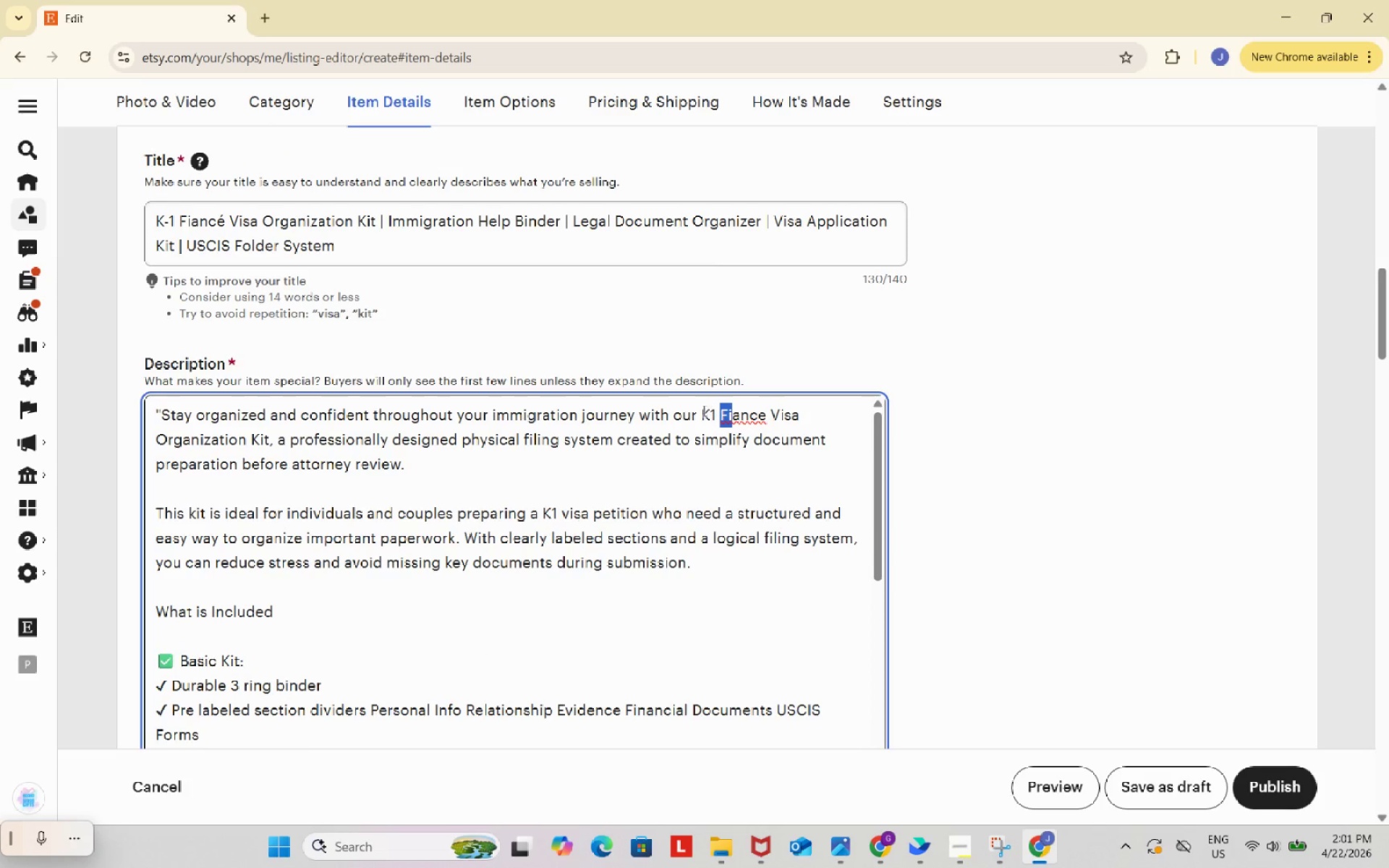 
left_click_drag(start_coordinate=[702, 409], to_coordinate=[808, 411])
 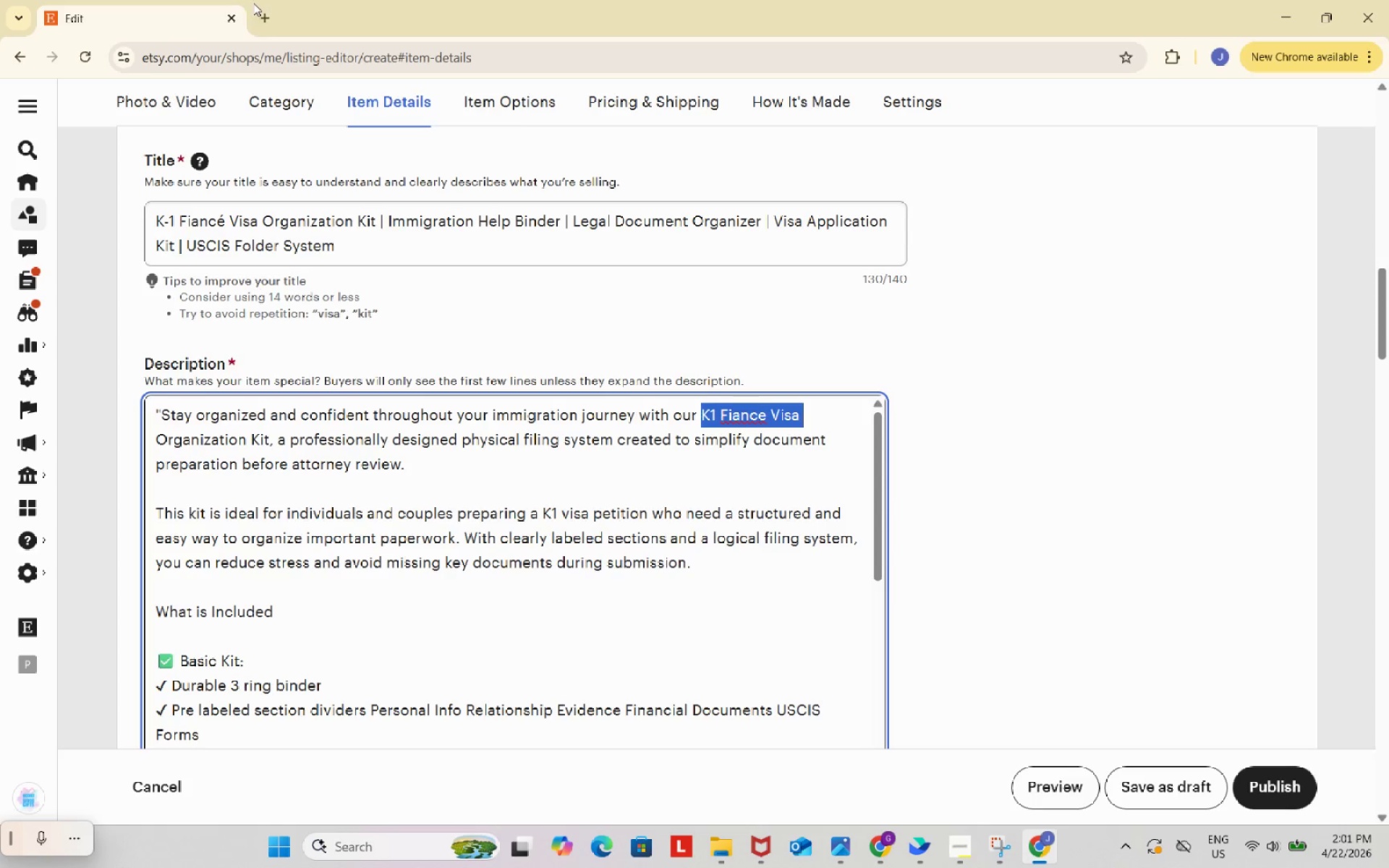 
key(Control+ControlLeft)
 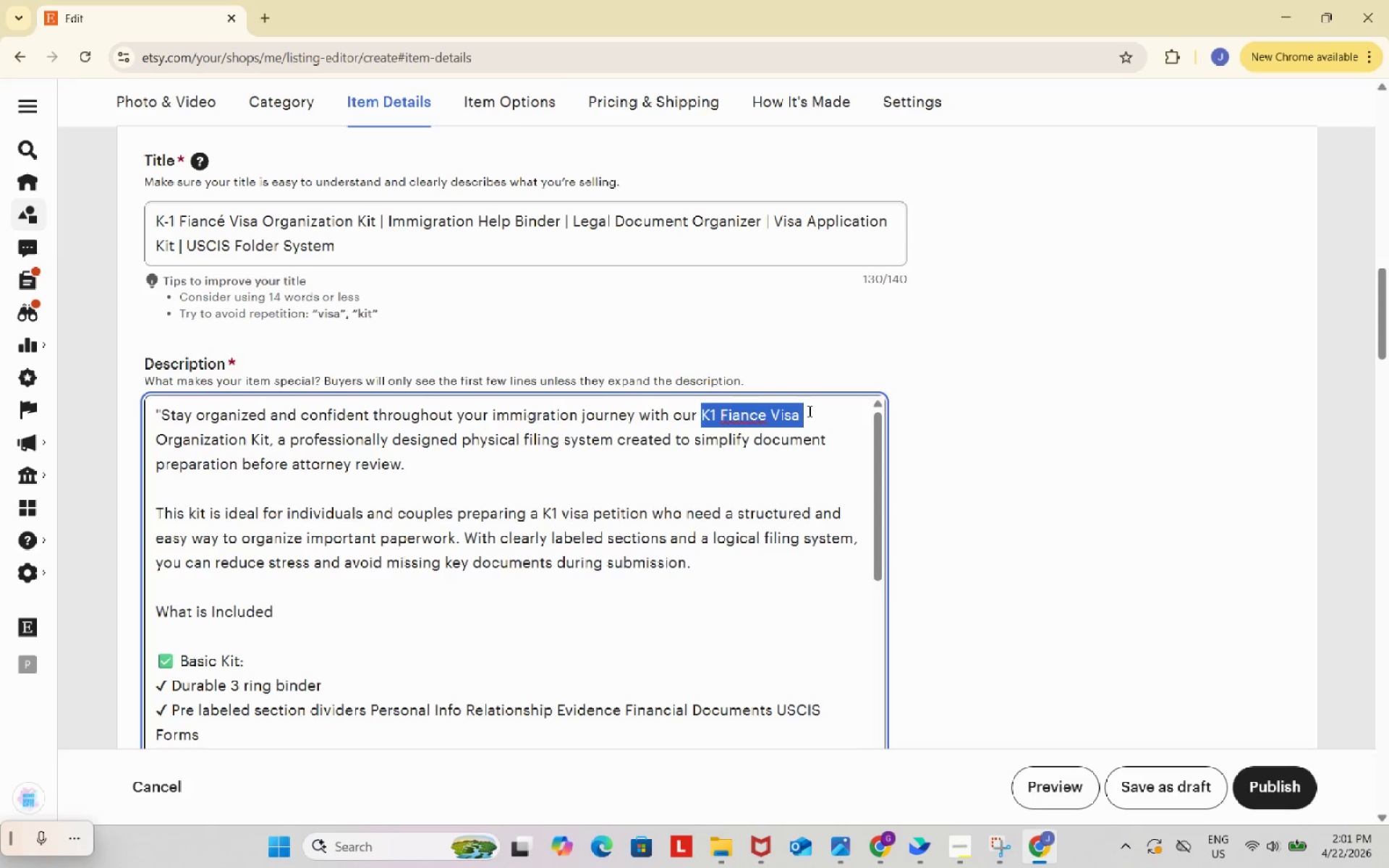 
key(Control+C)
 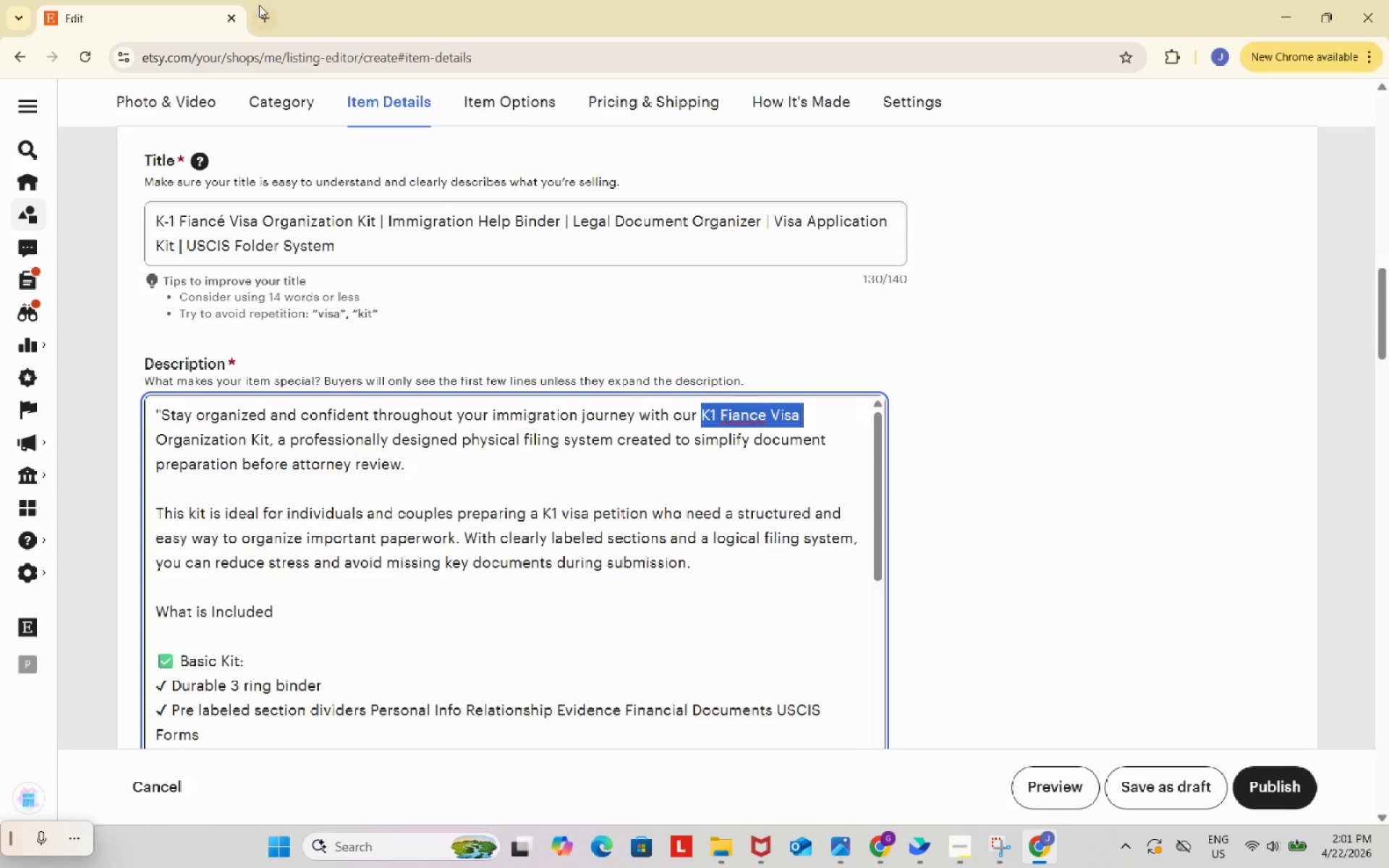 
left_click([263, 9])
 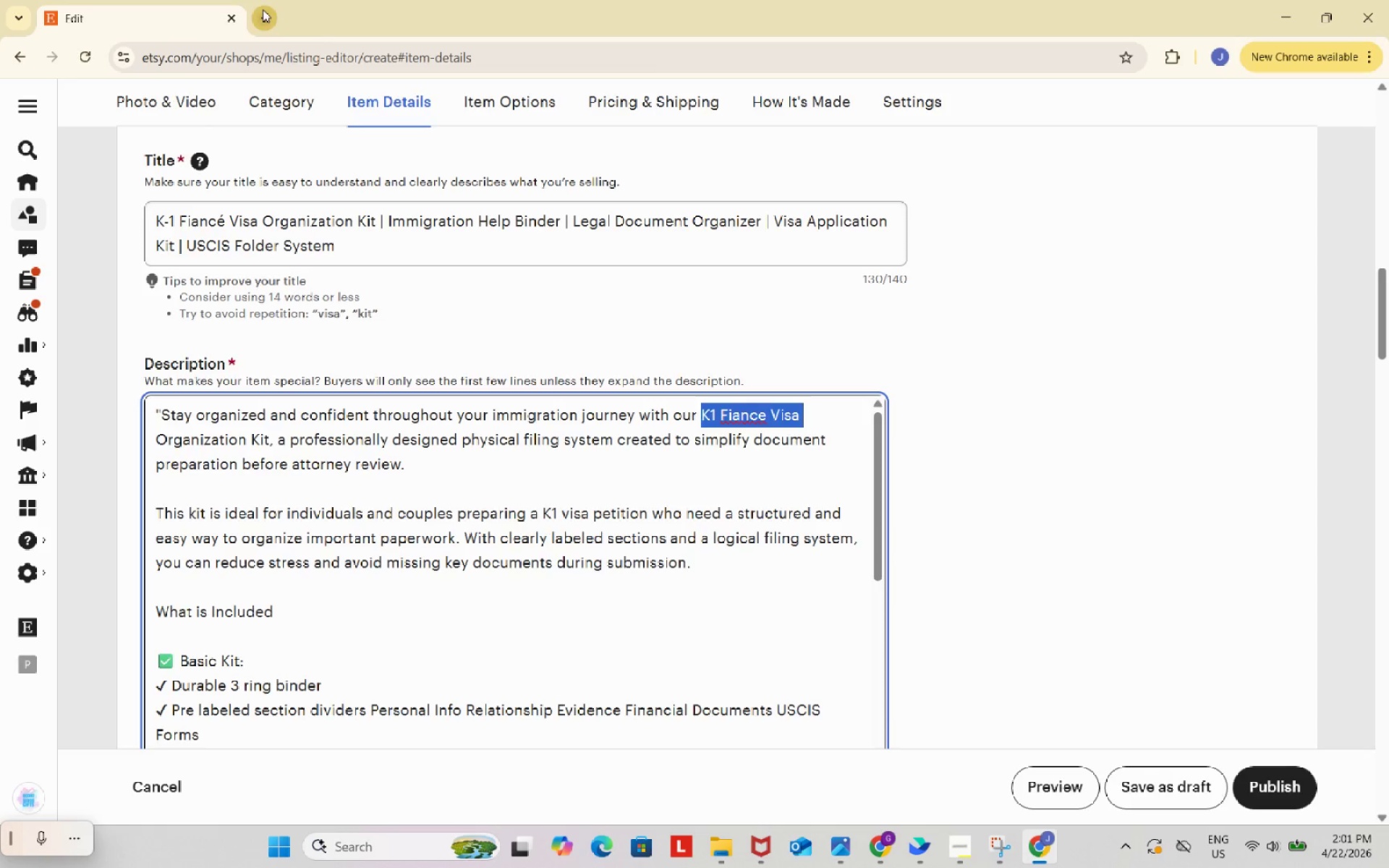 
key(Control+ControlLeft)
 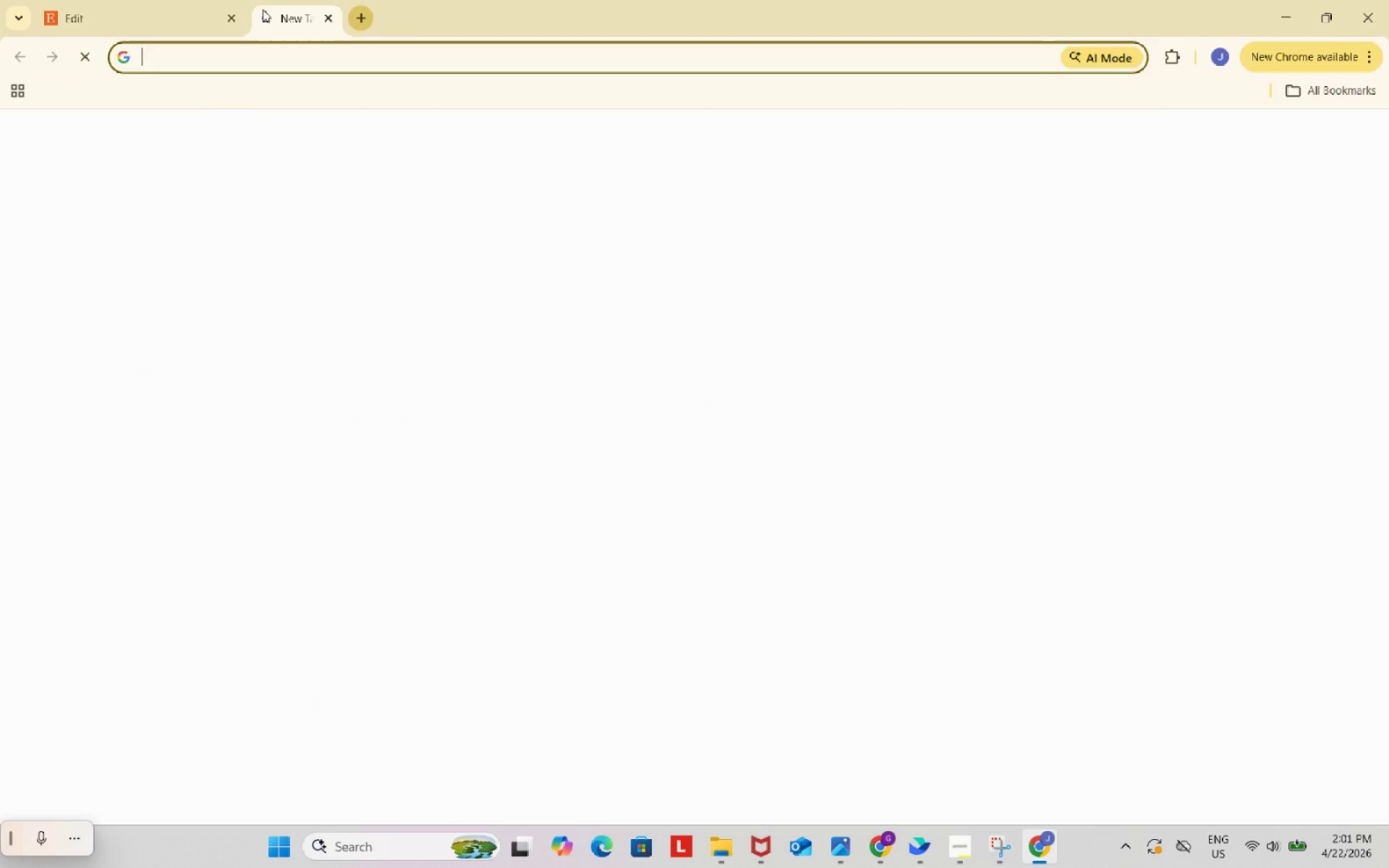 
key(Control+V)
 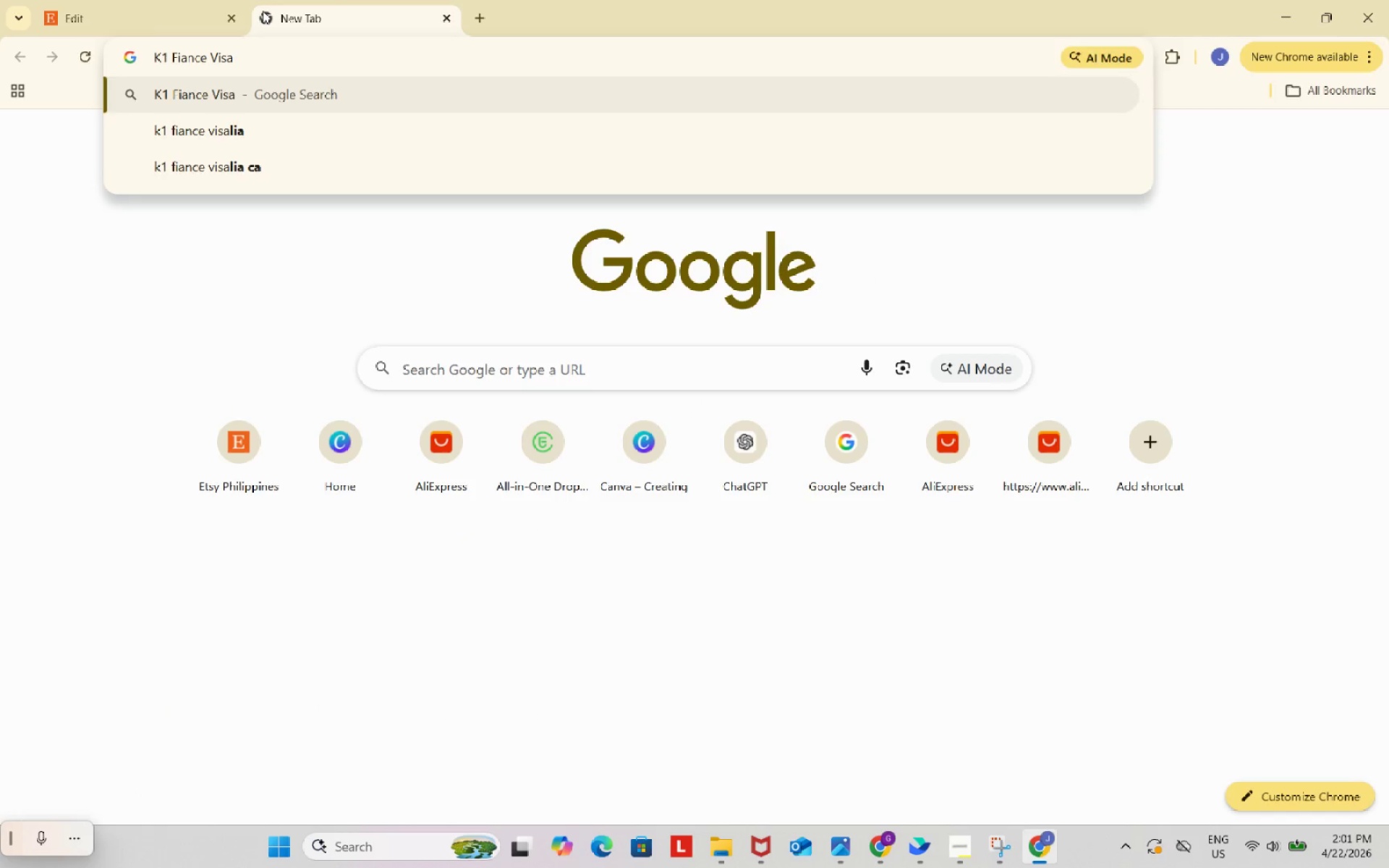 
key(Enter)
 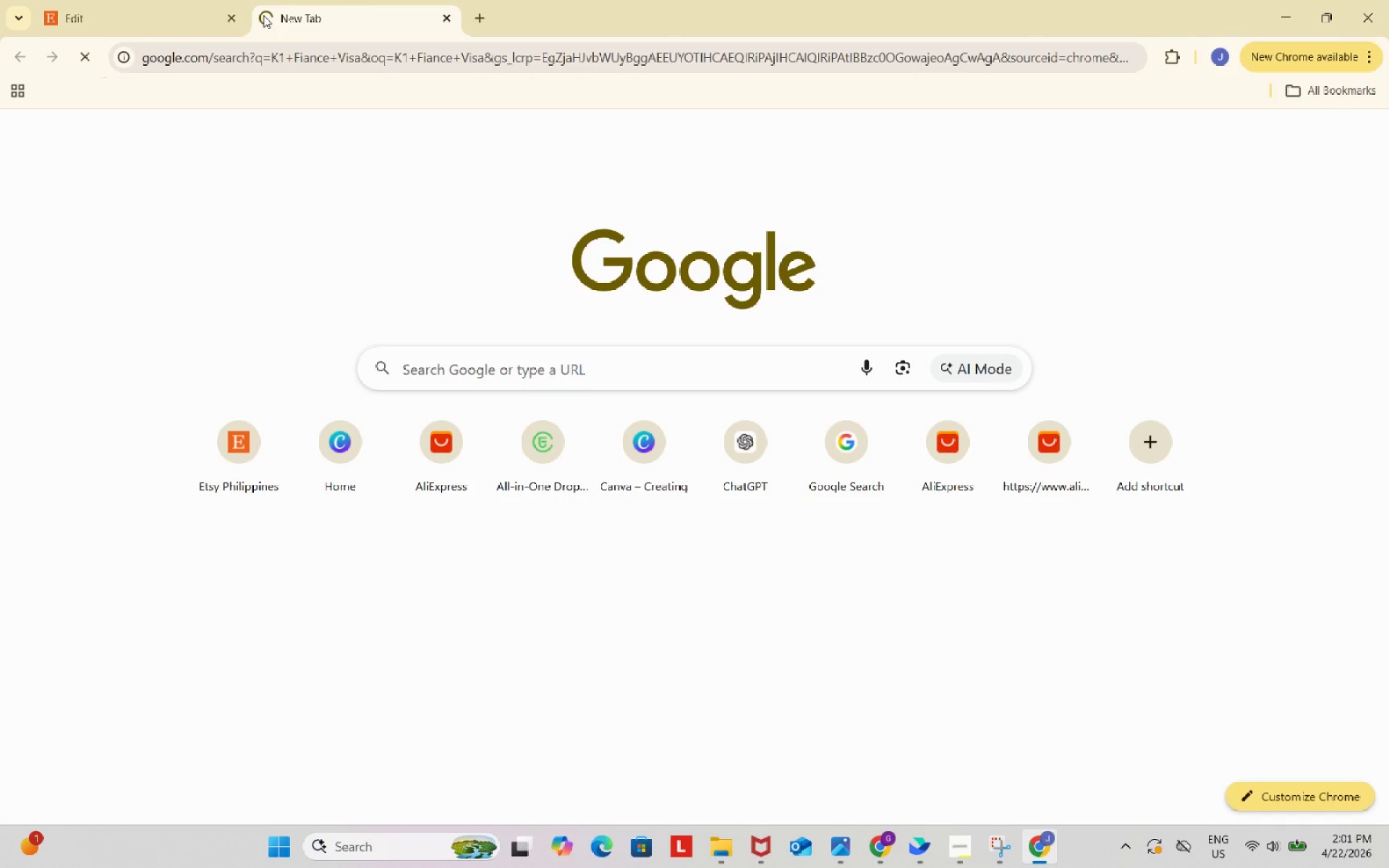 
mouse_move([279, 20])
 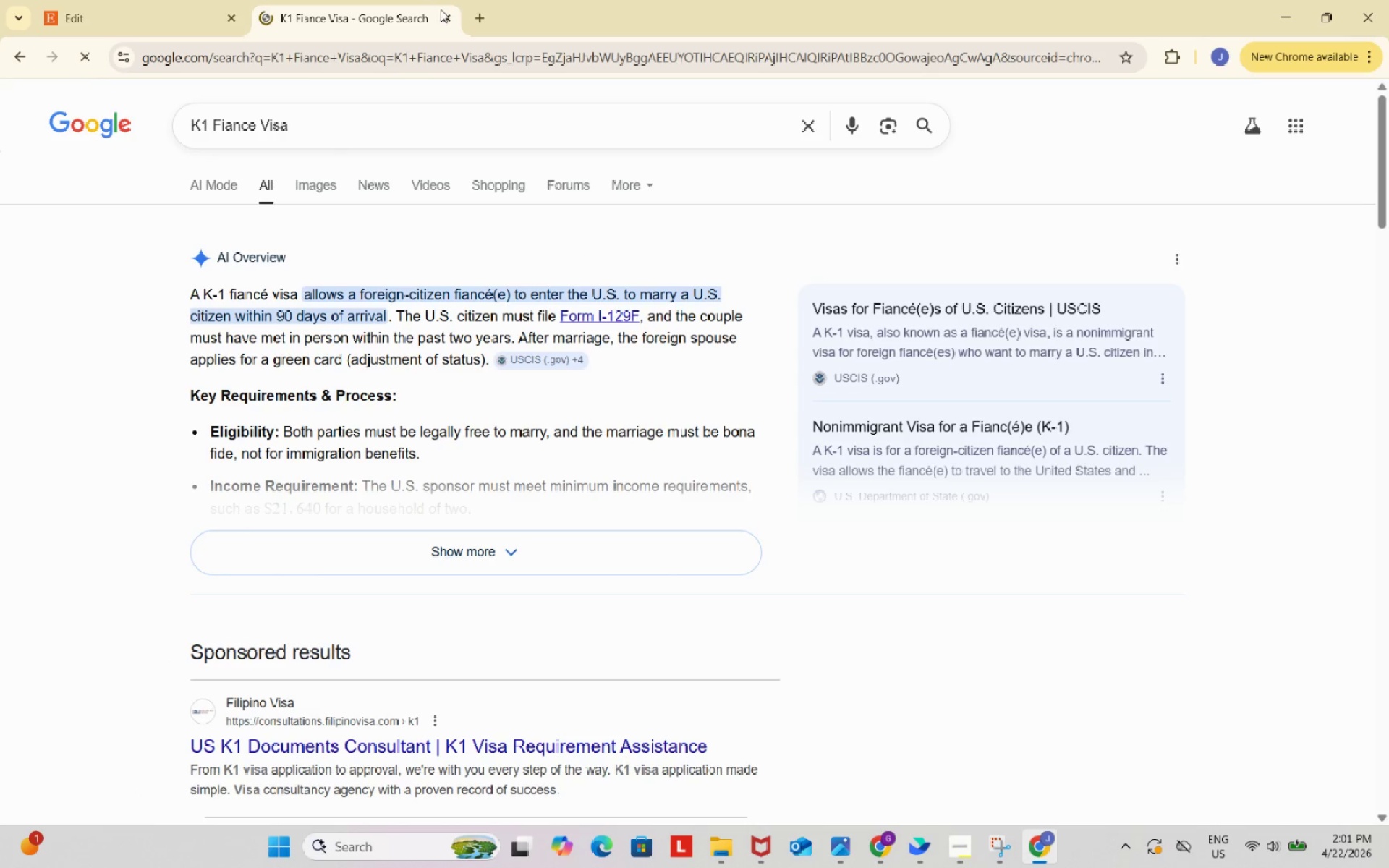 
left_click([446, 10])
 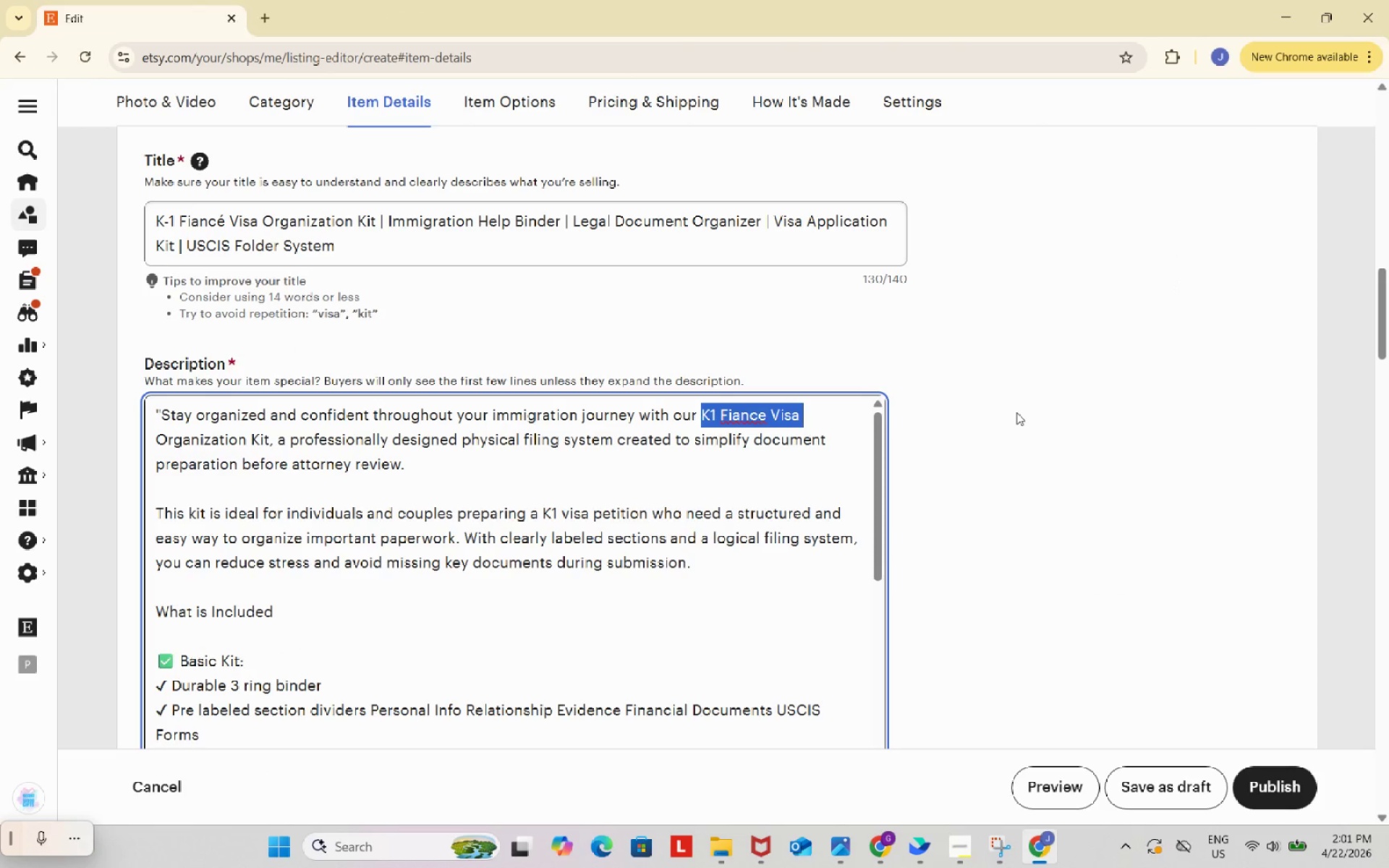 
scroll: coordinate [1017, 412], scroll_direction: down, amount: 7.0
 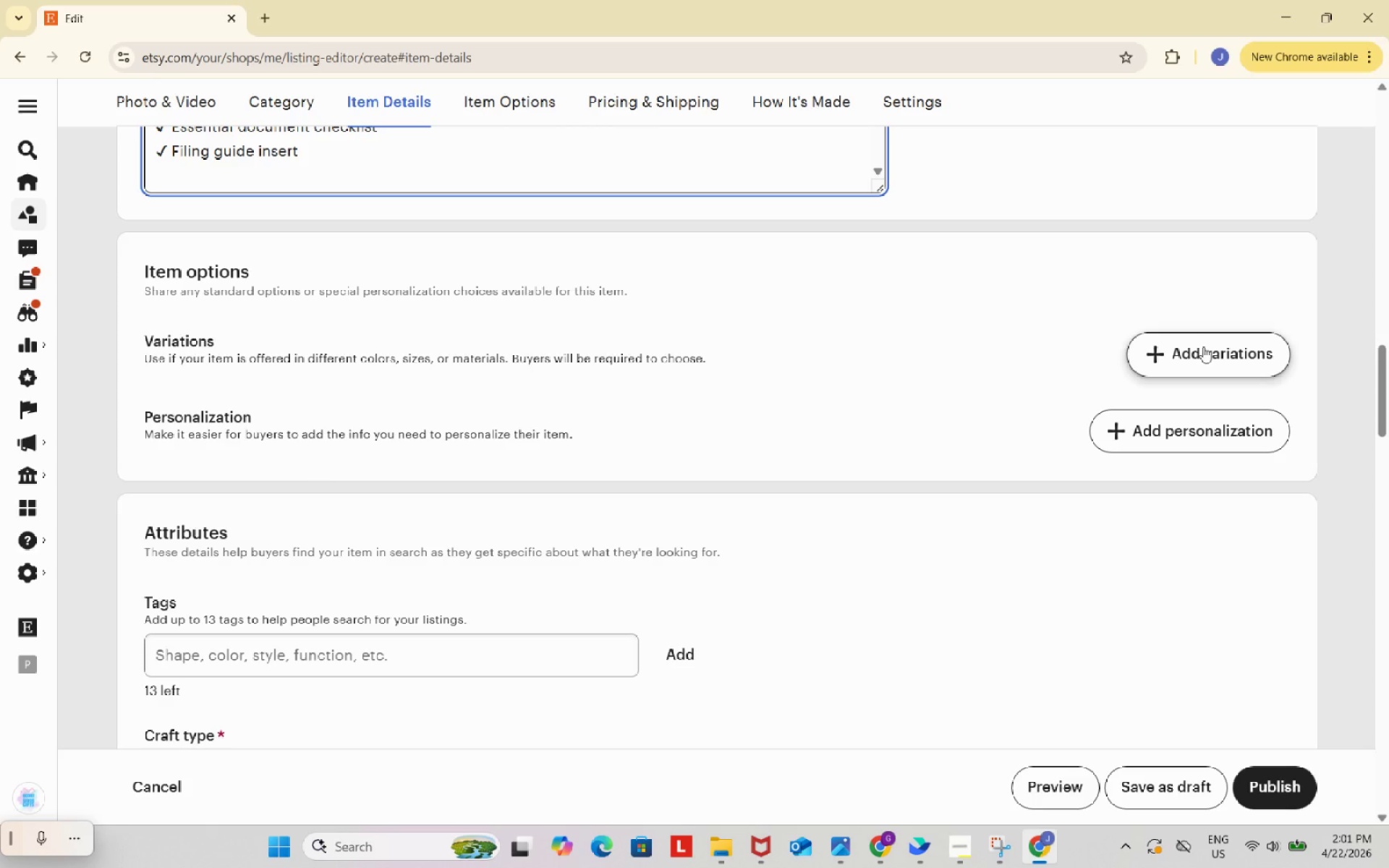 
left_click([1203, 346])
 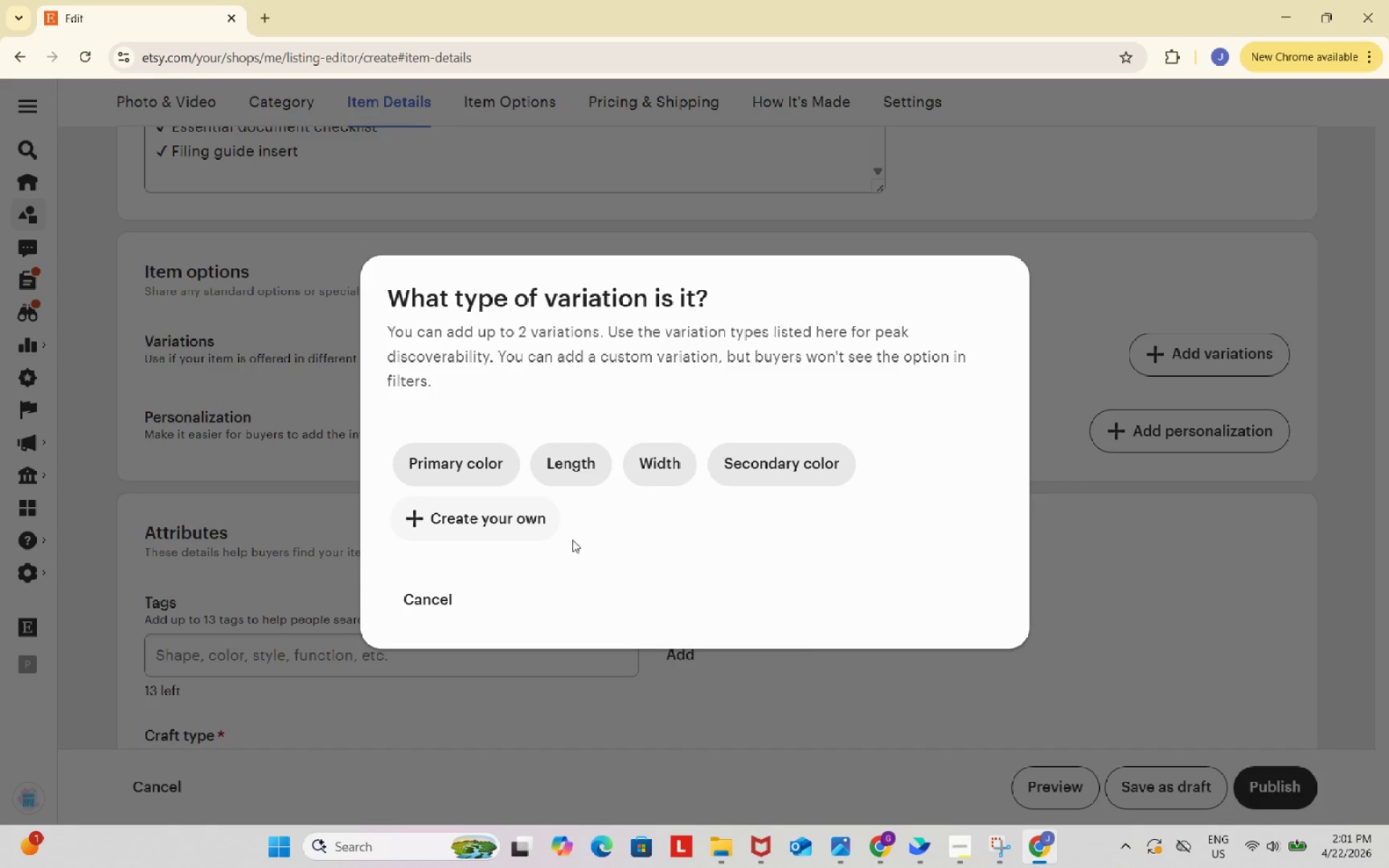 
left_click([963, 843])
 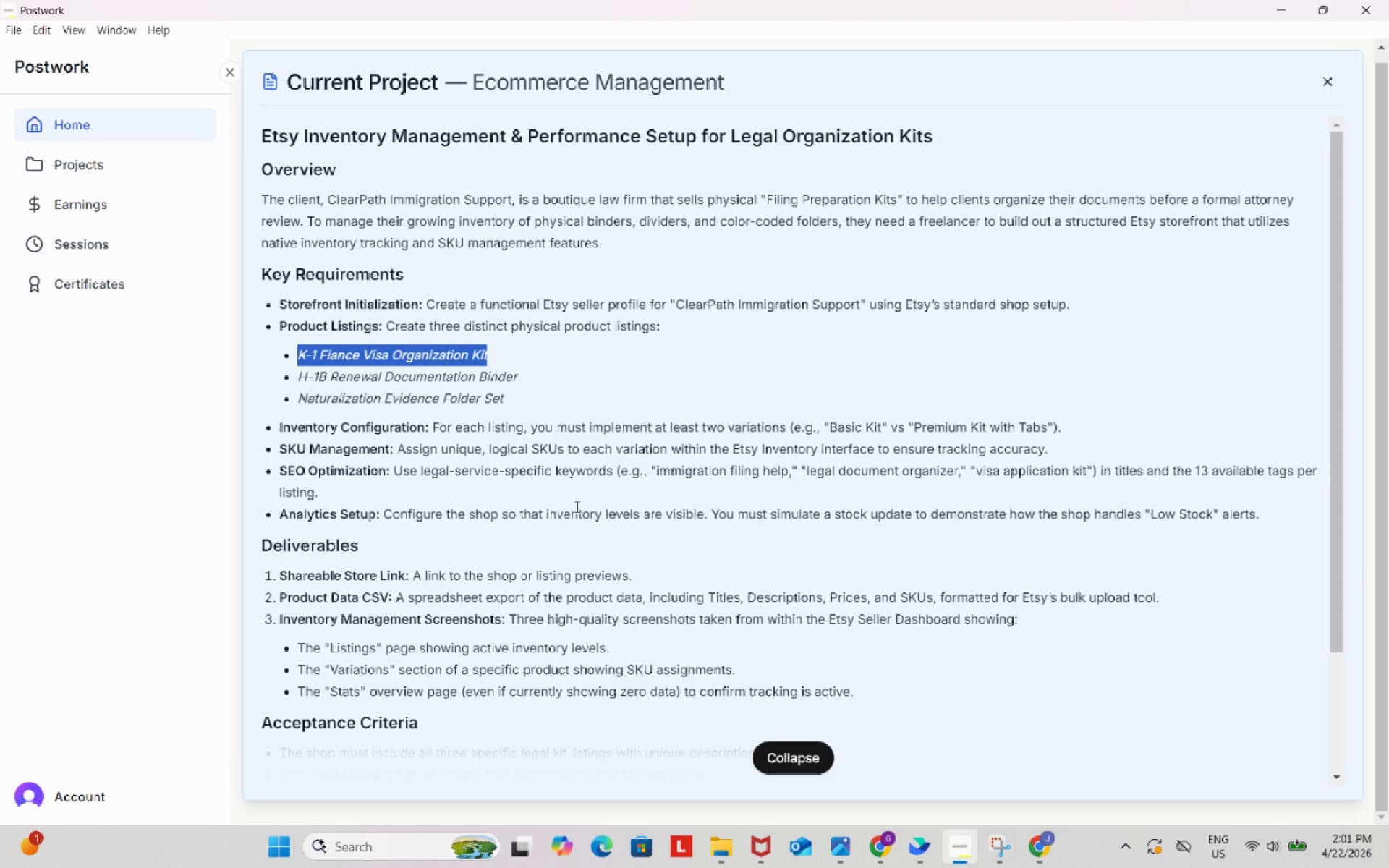 
wait(13.81)
 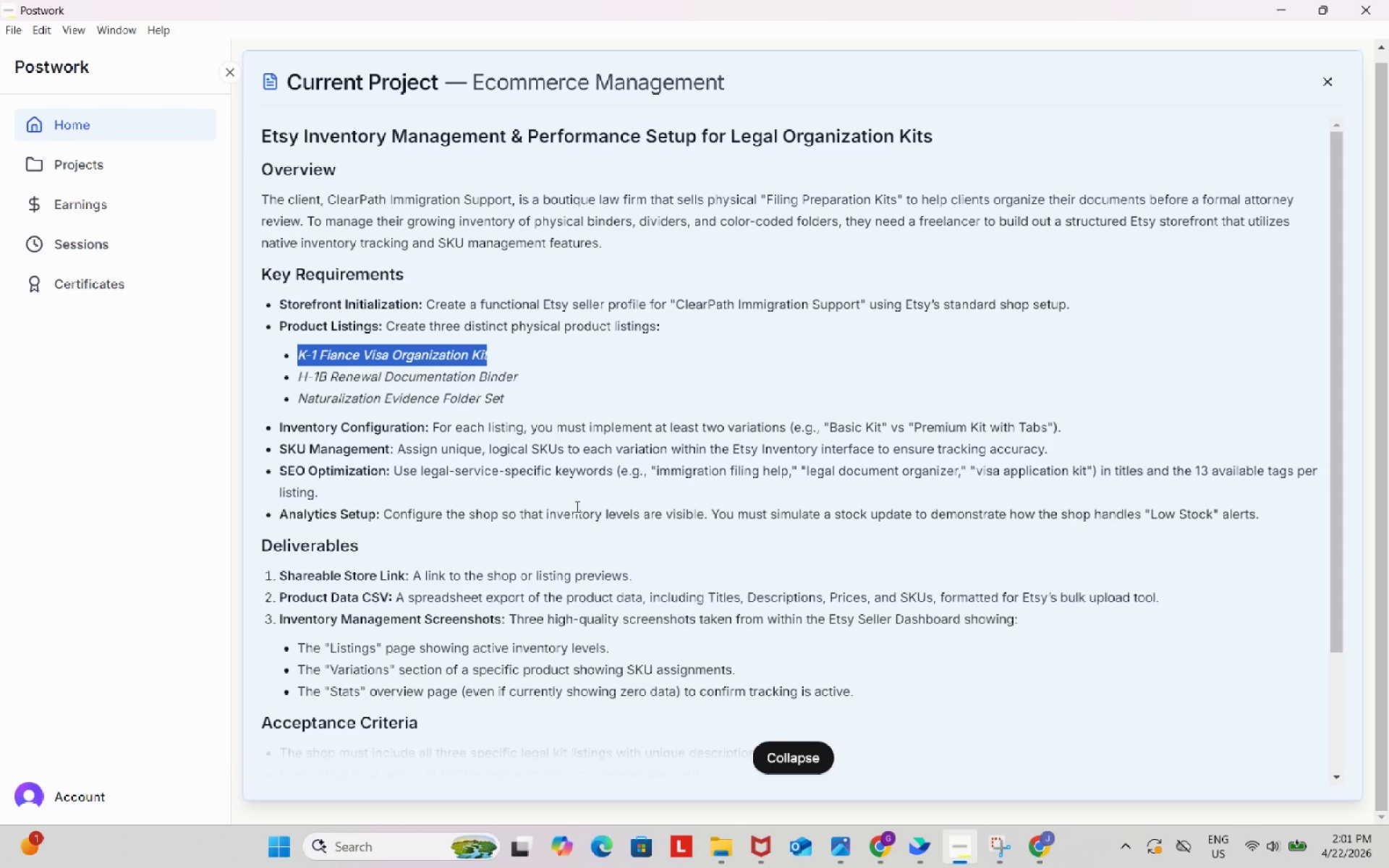 
left_click([414, 335])
 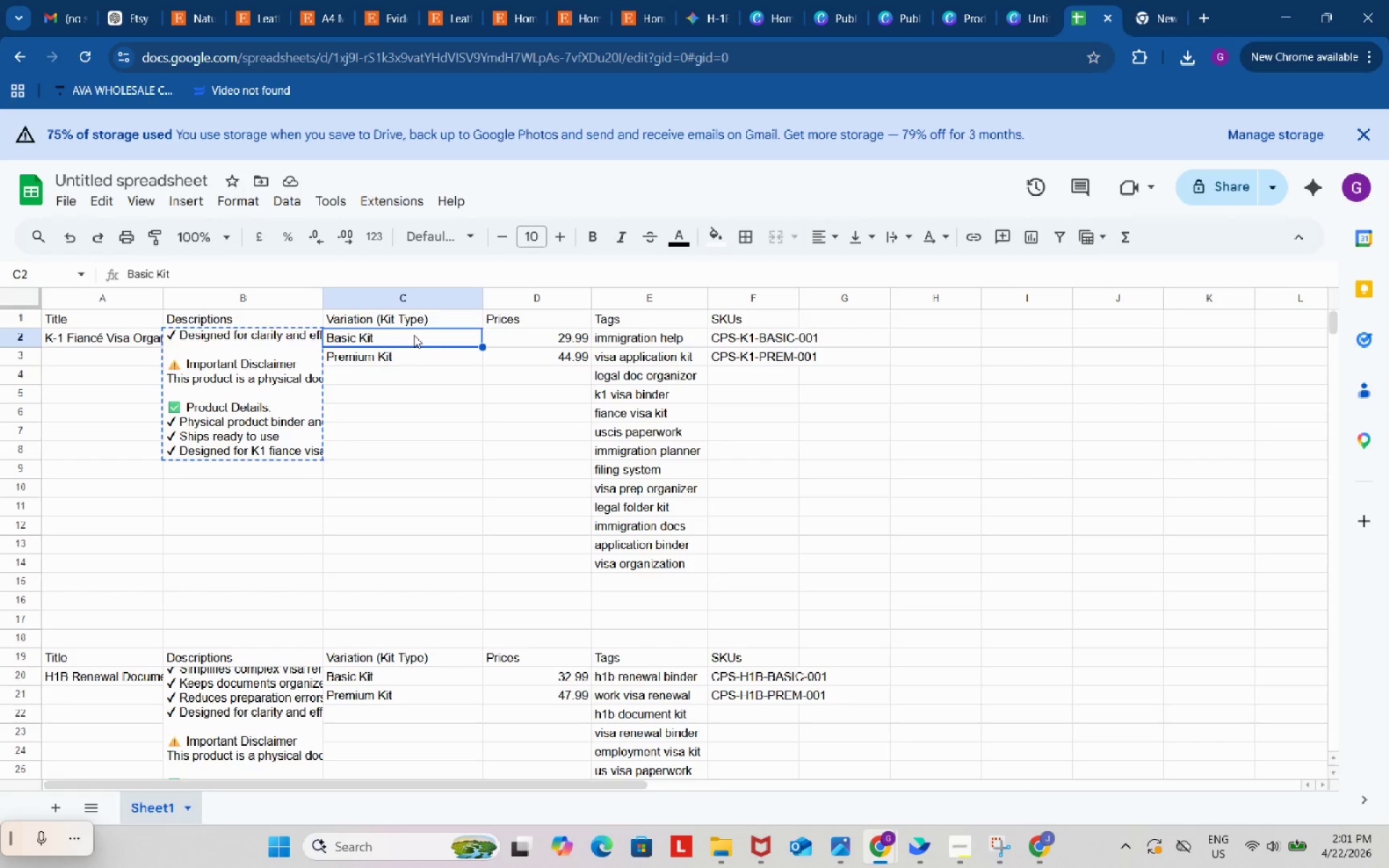 
key(Control+ControlLeft)
 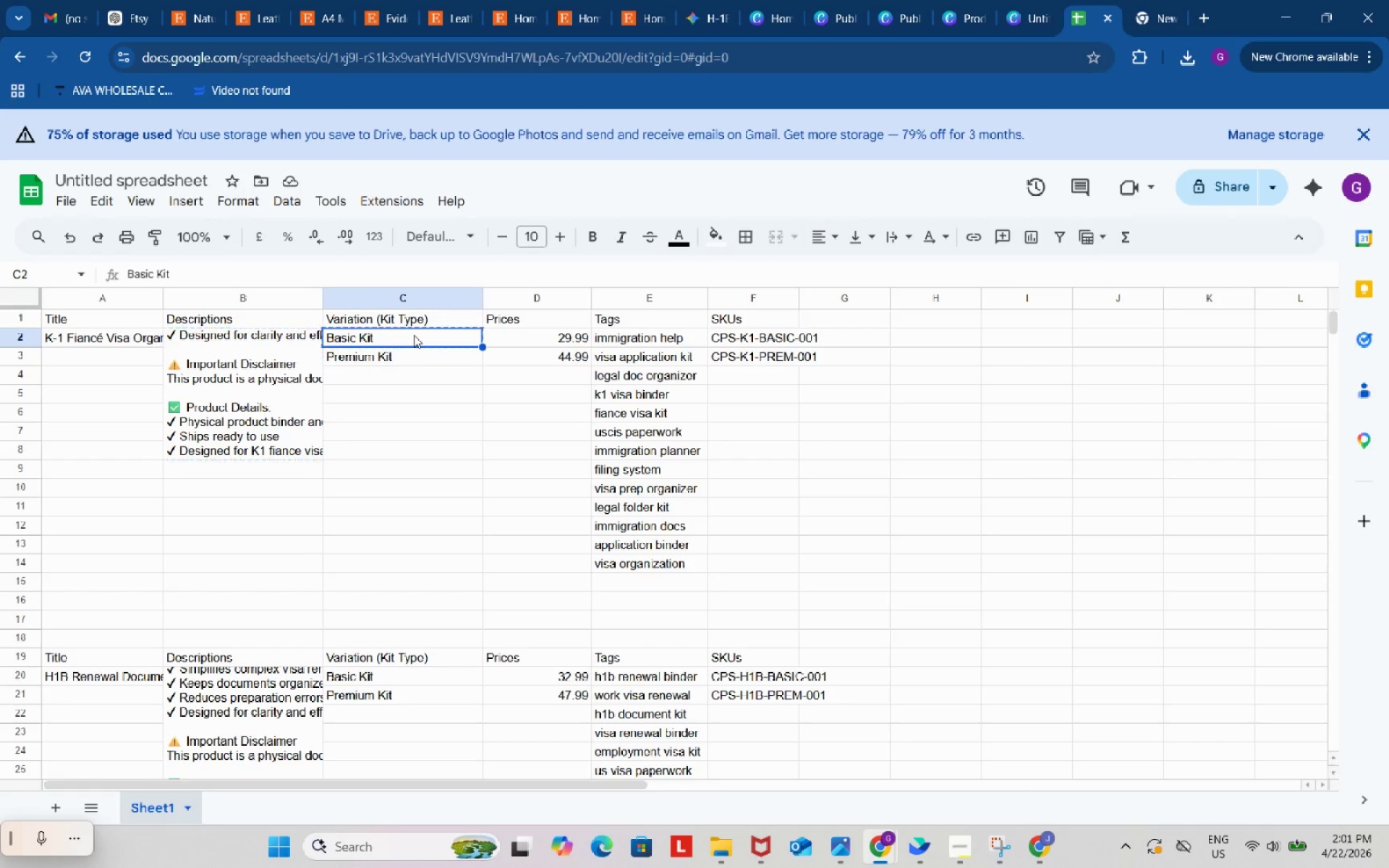 
key(Control+C)
 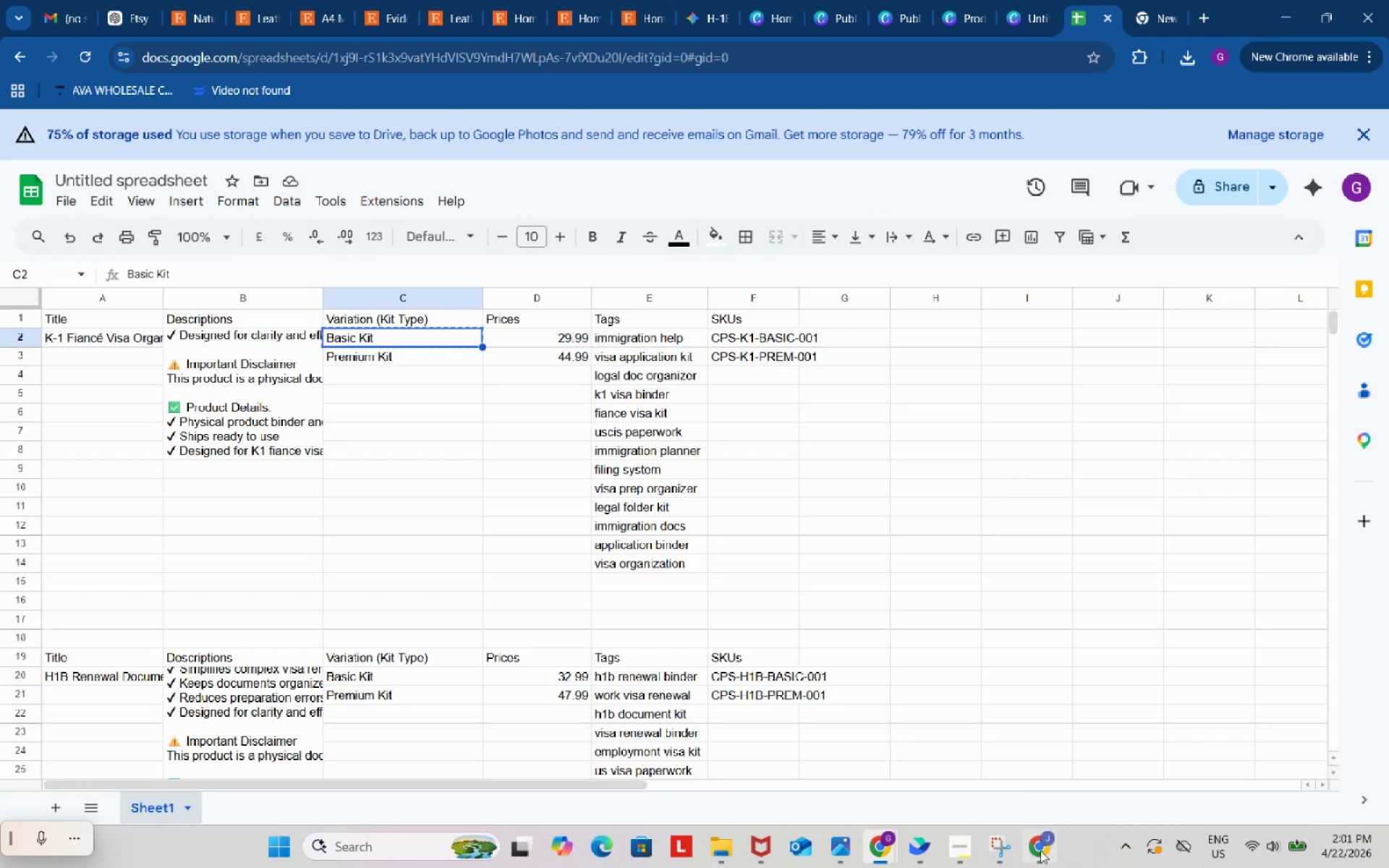 
left_click([1039, 853])
 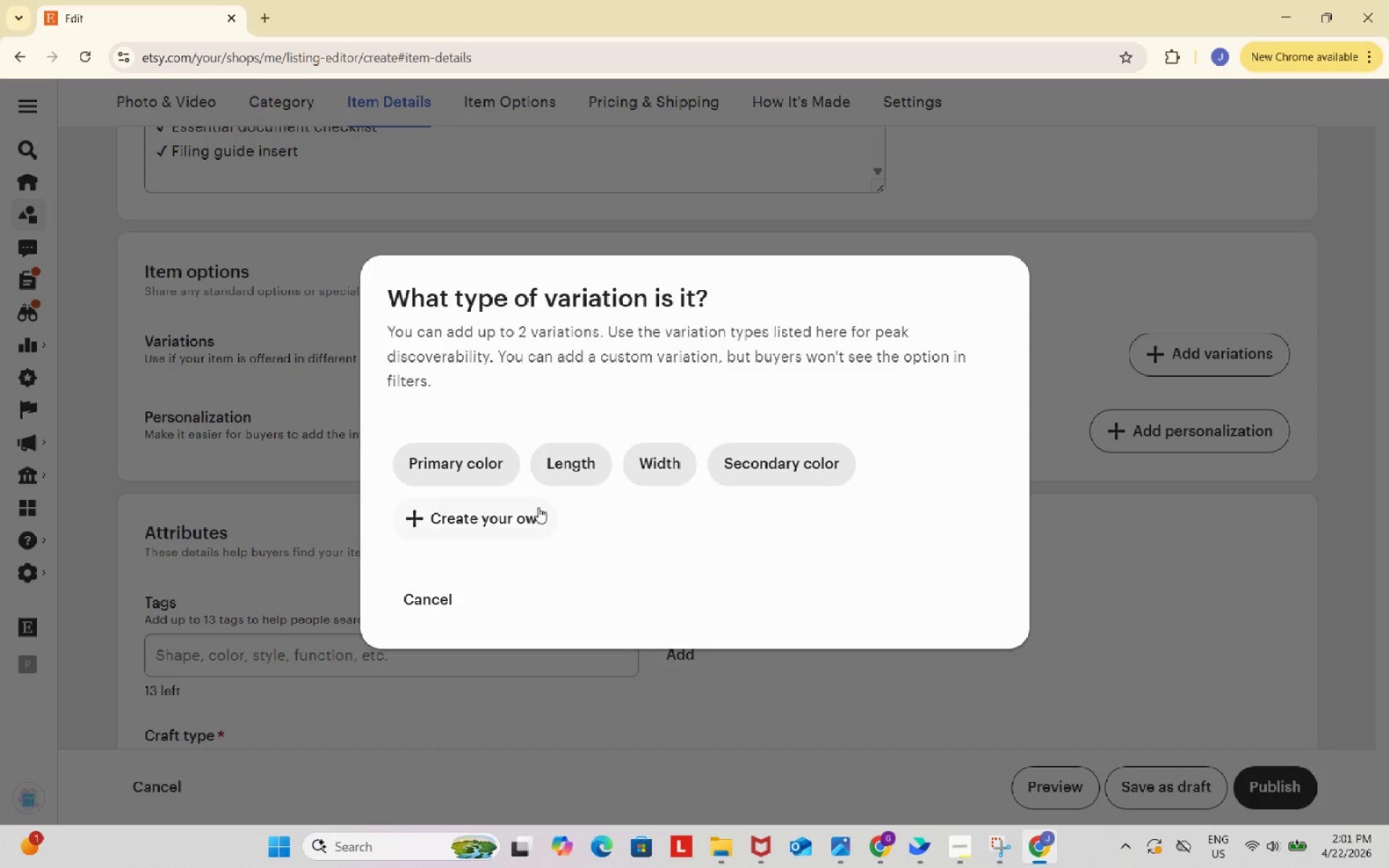 
left_click([503, 520])
 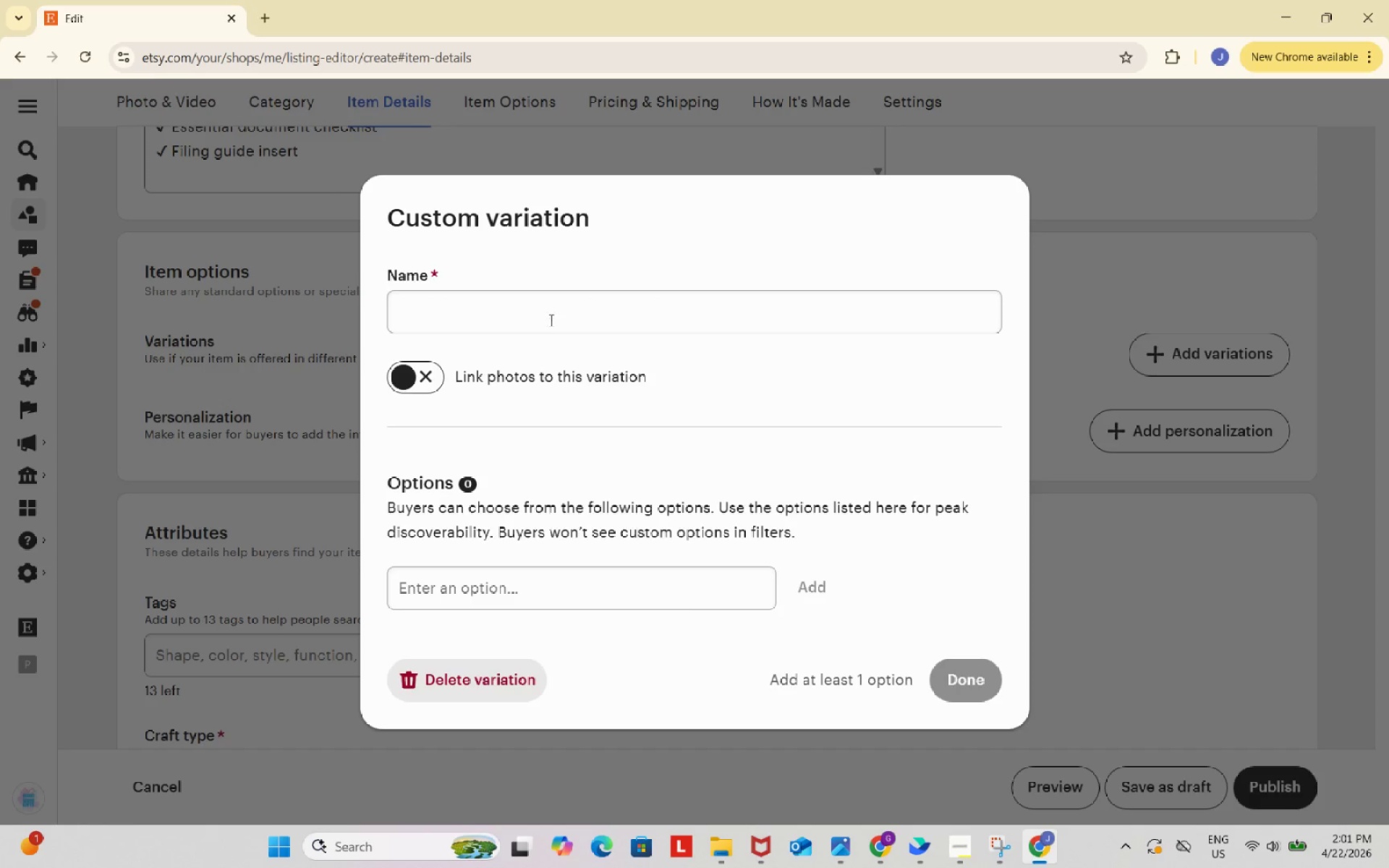 
left_click([556, 307])
 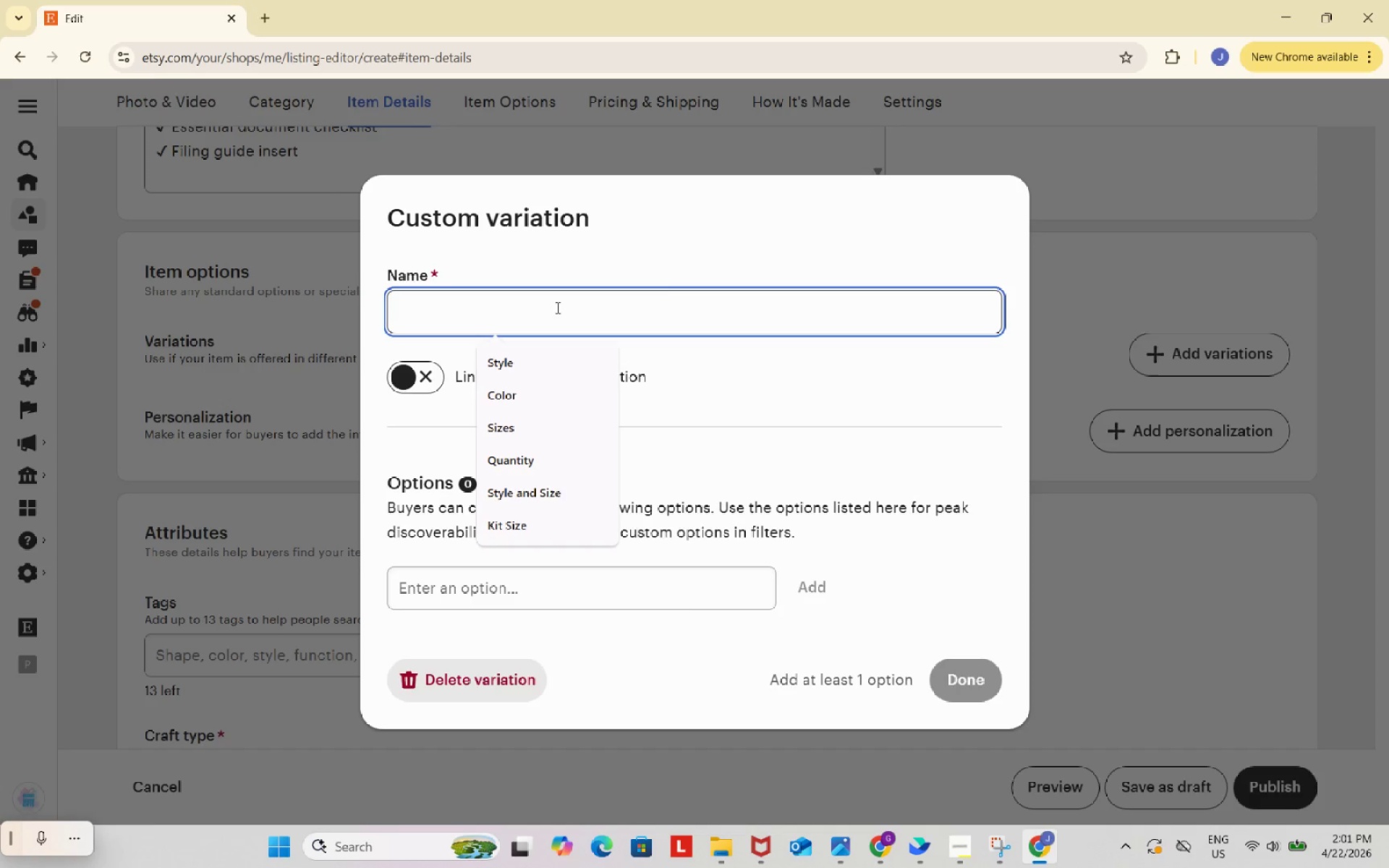 
type(Kit Type)
 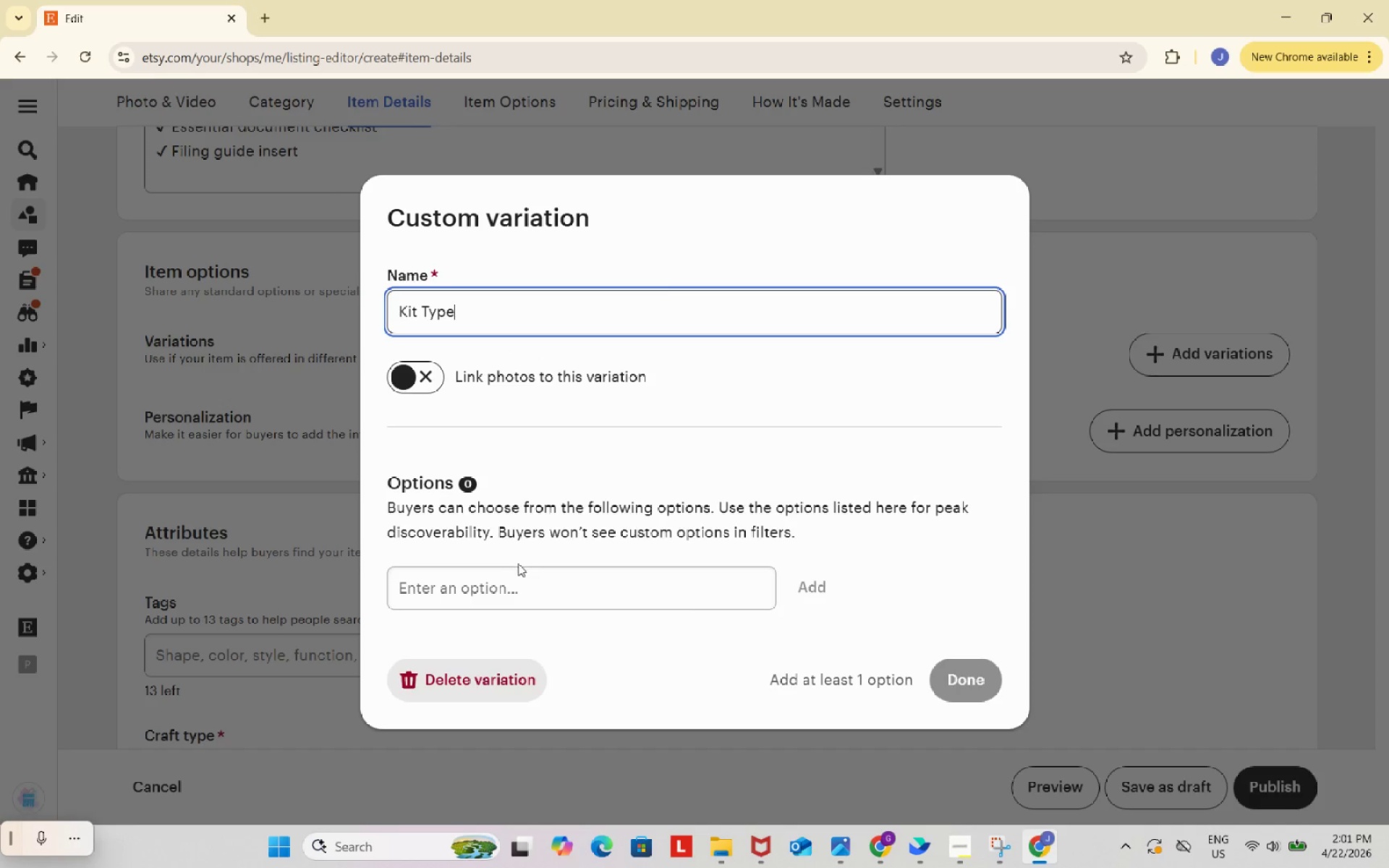 
left_click([527, 580])
 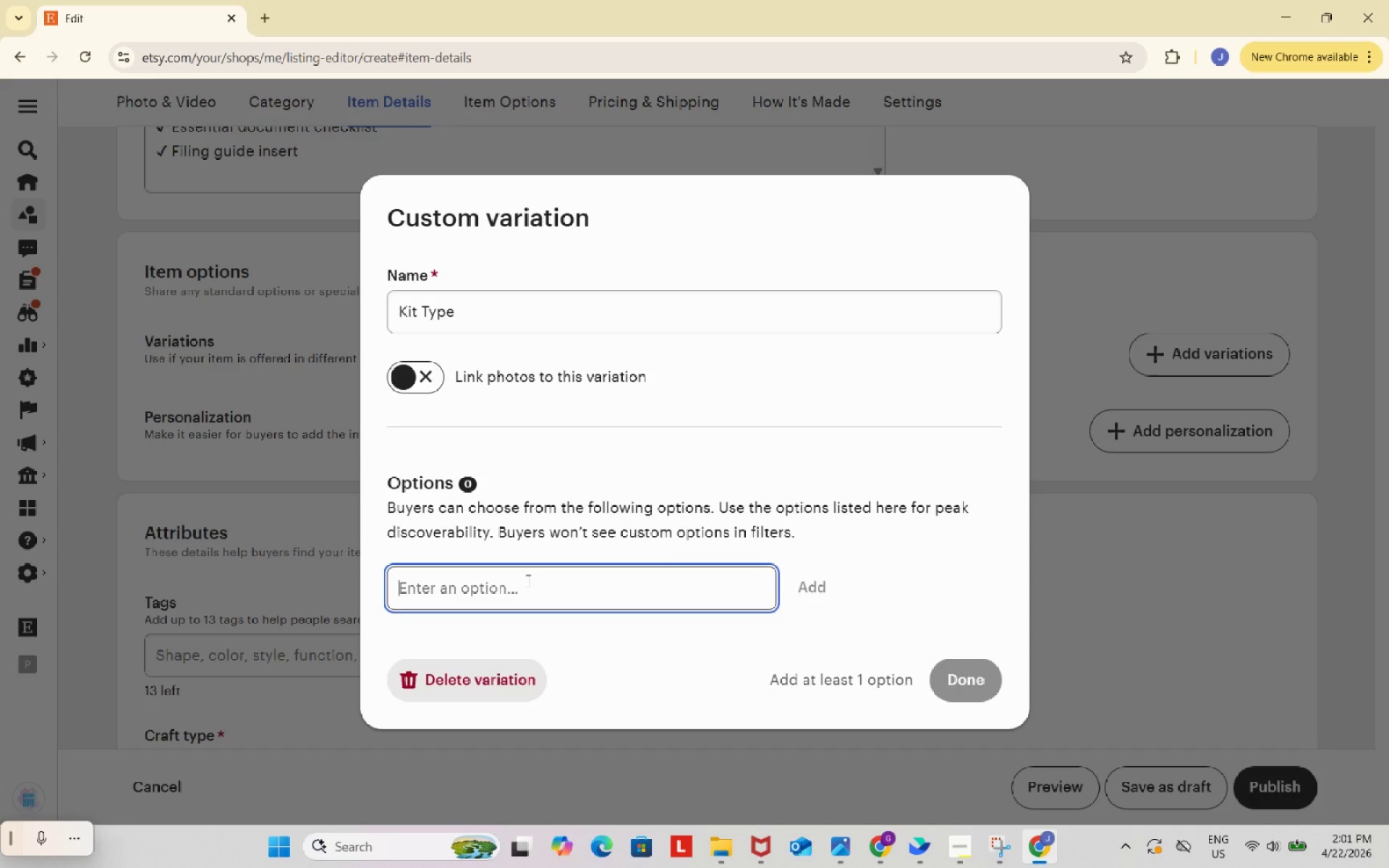 
key(Control+ControlLeft)
 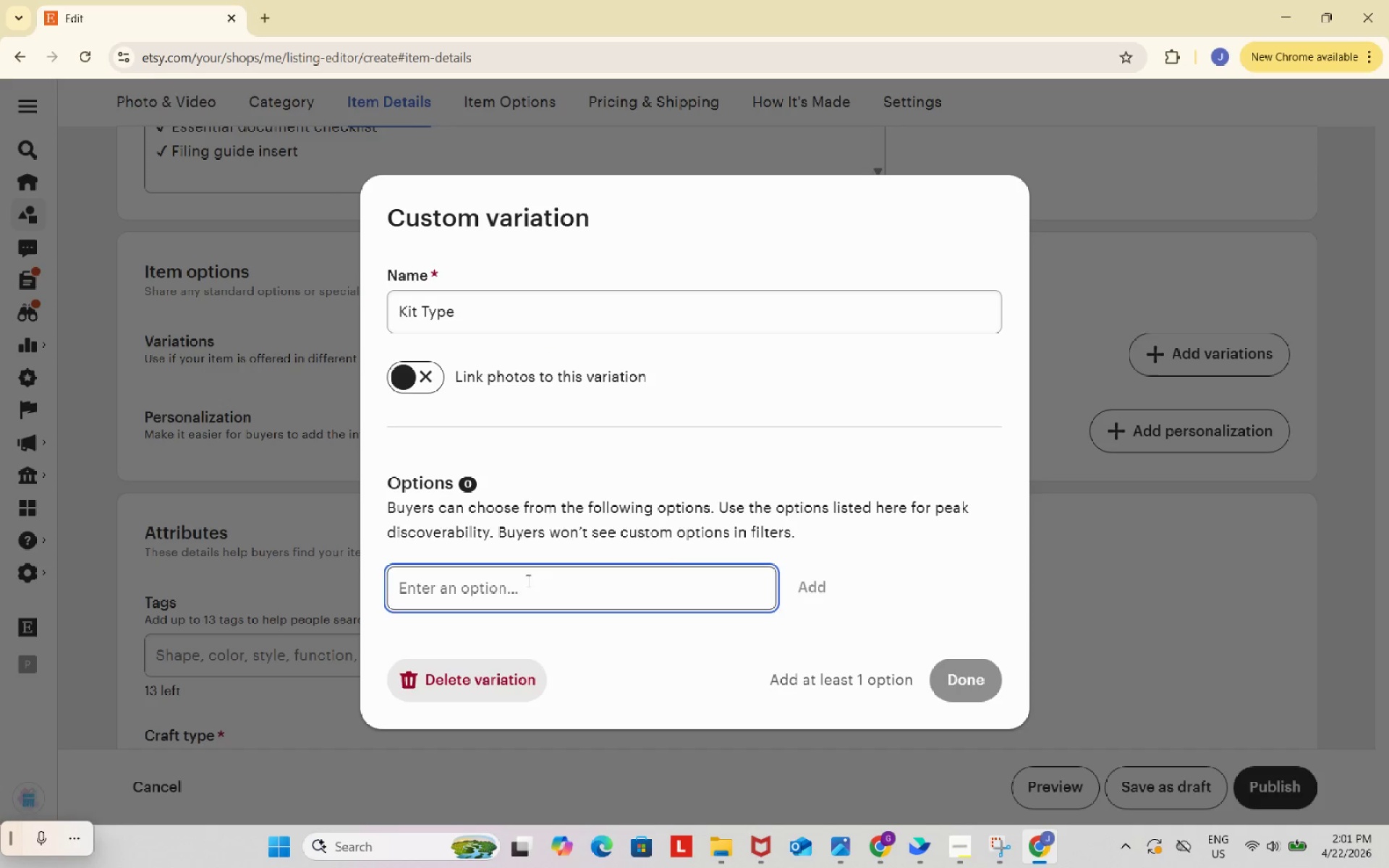 
key(Control+V)
 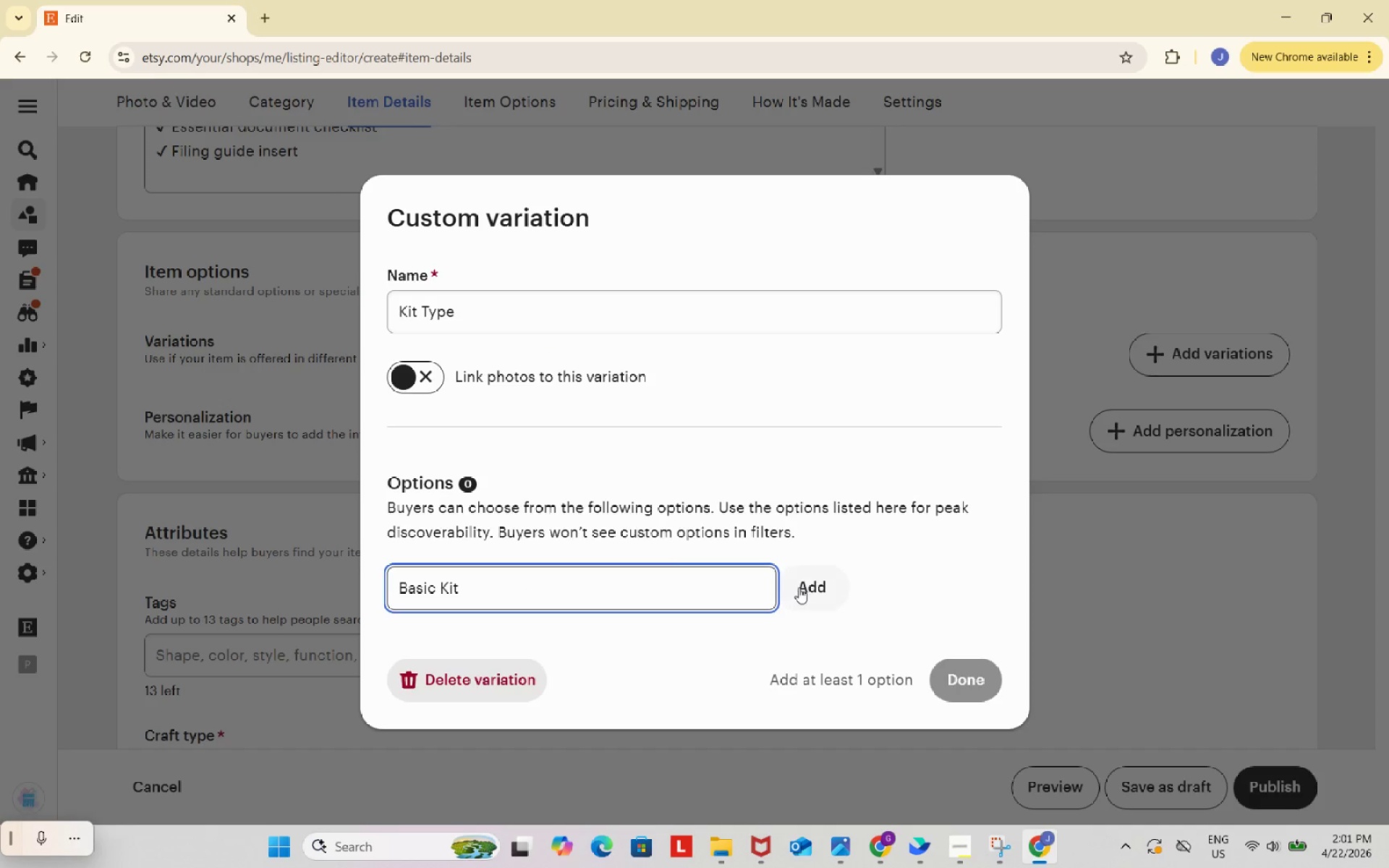 
left_click([802, 587])
 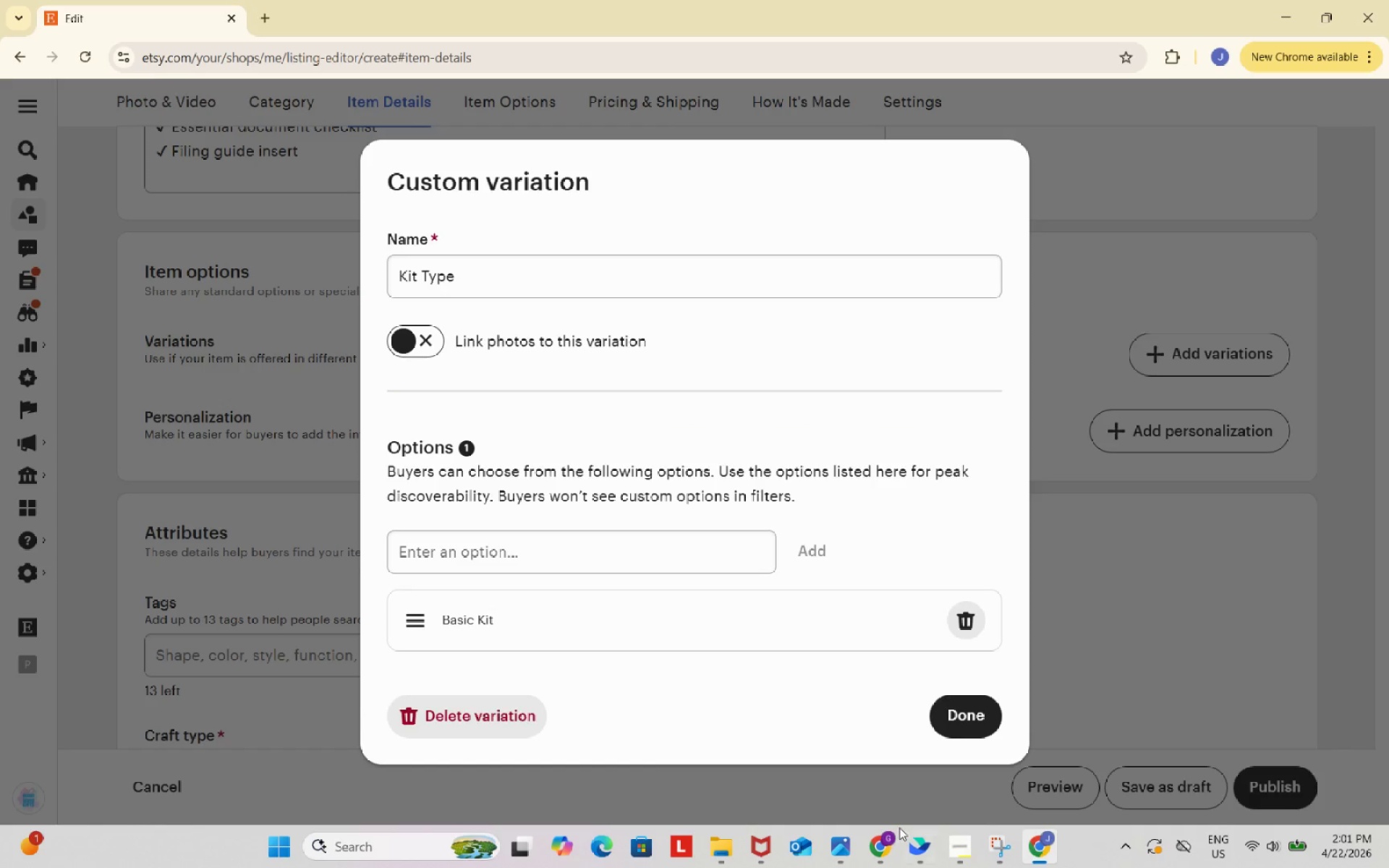 
left_click([883, 838])
 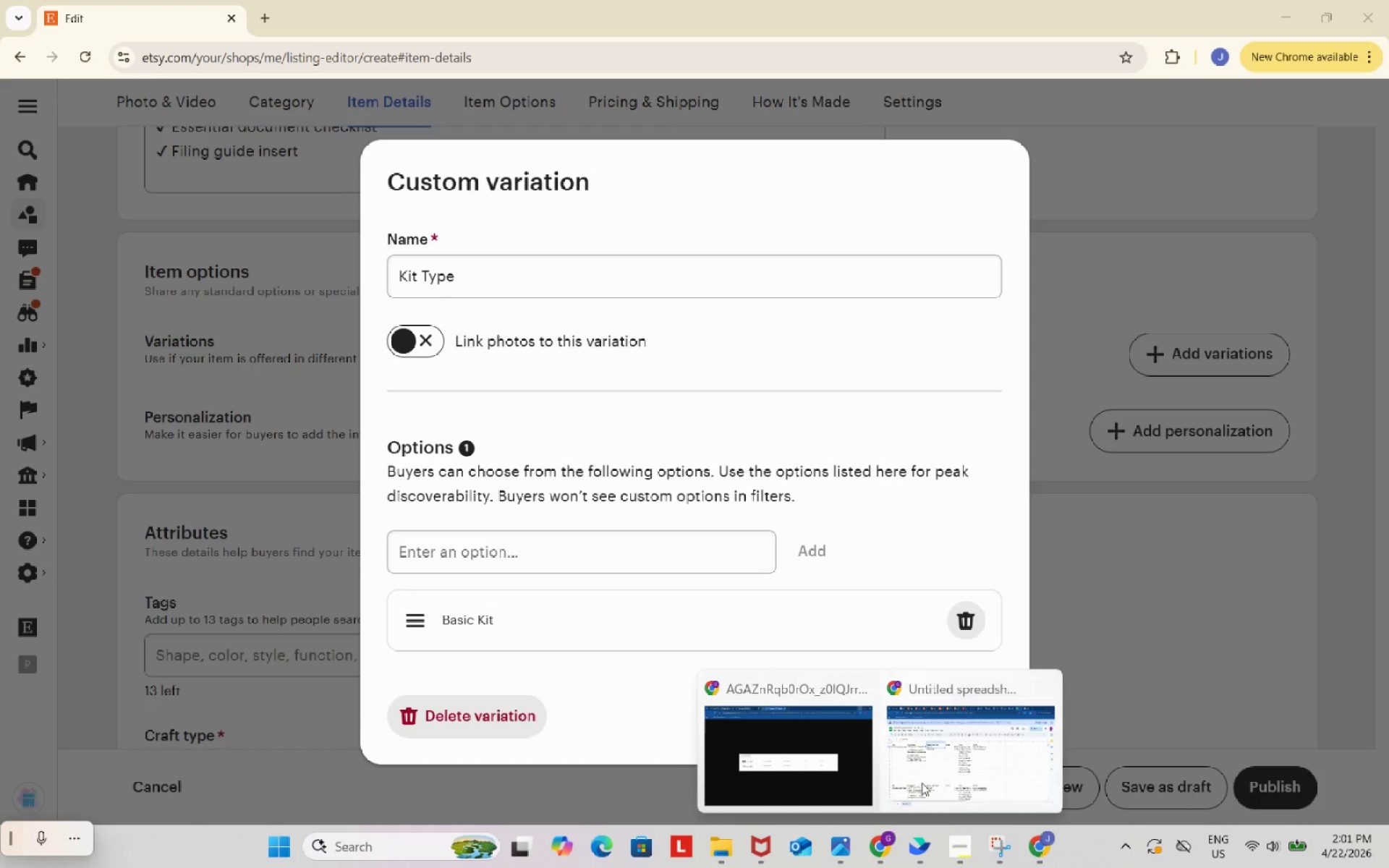 
left_click([964, 695])
 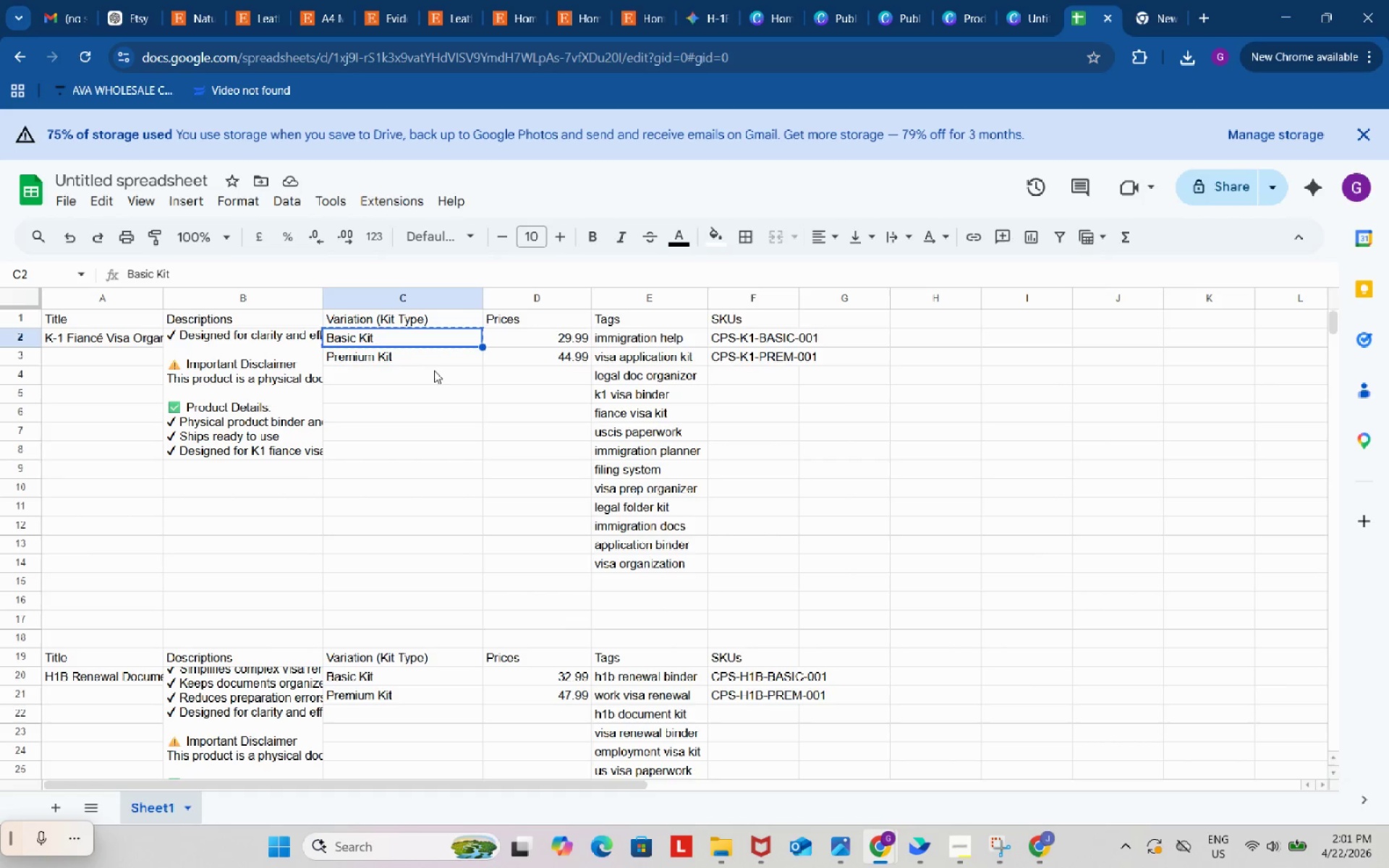 
left_click([432, 367])
 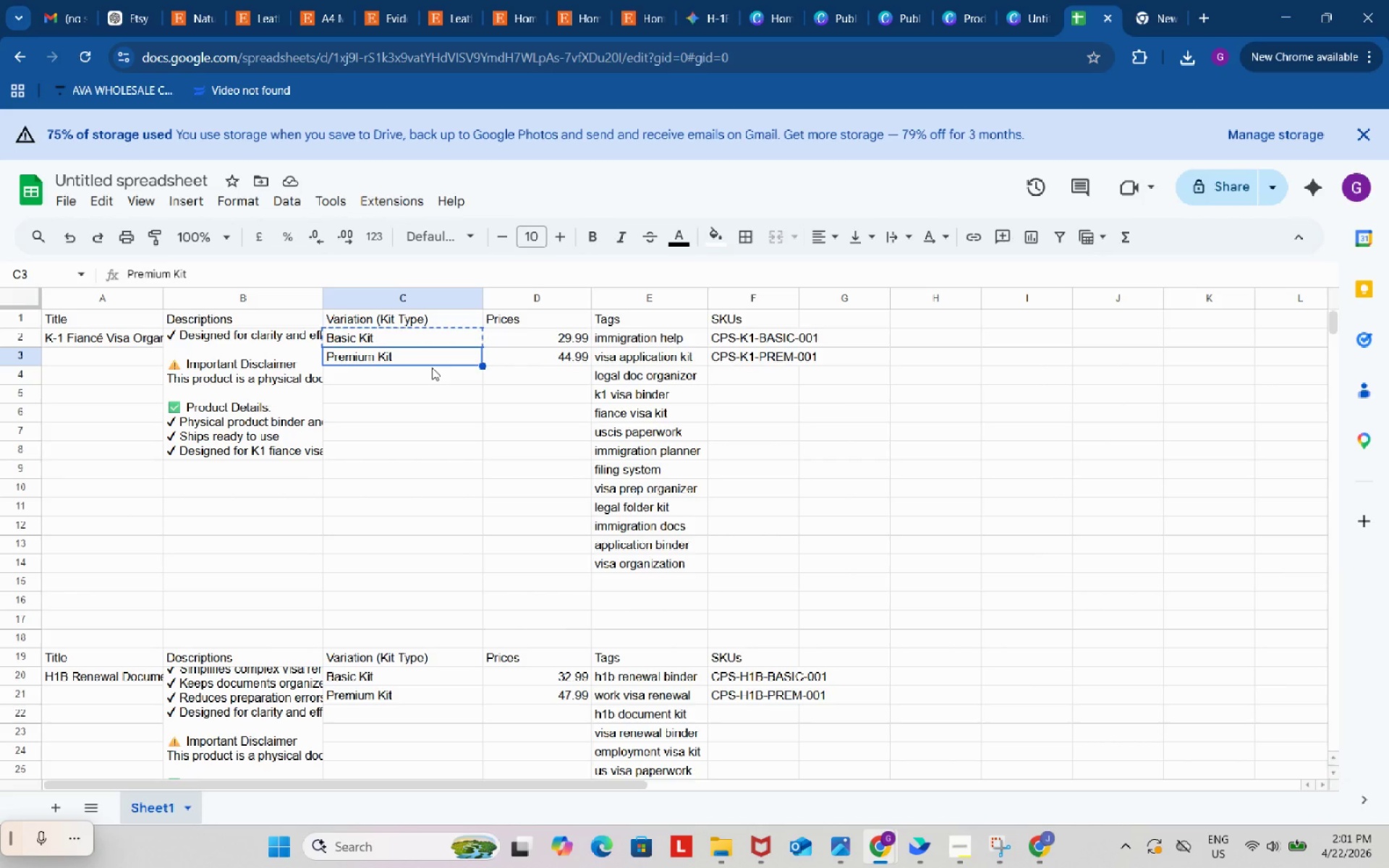 
key(Control+ControlLeft)
 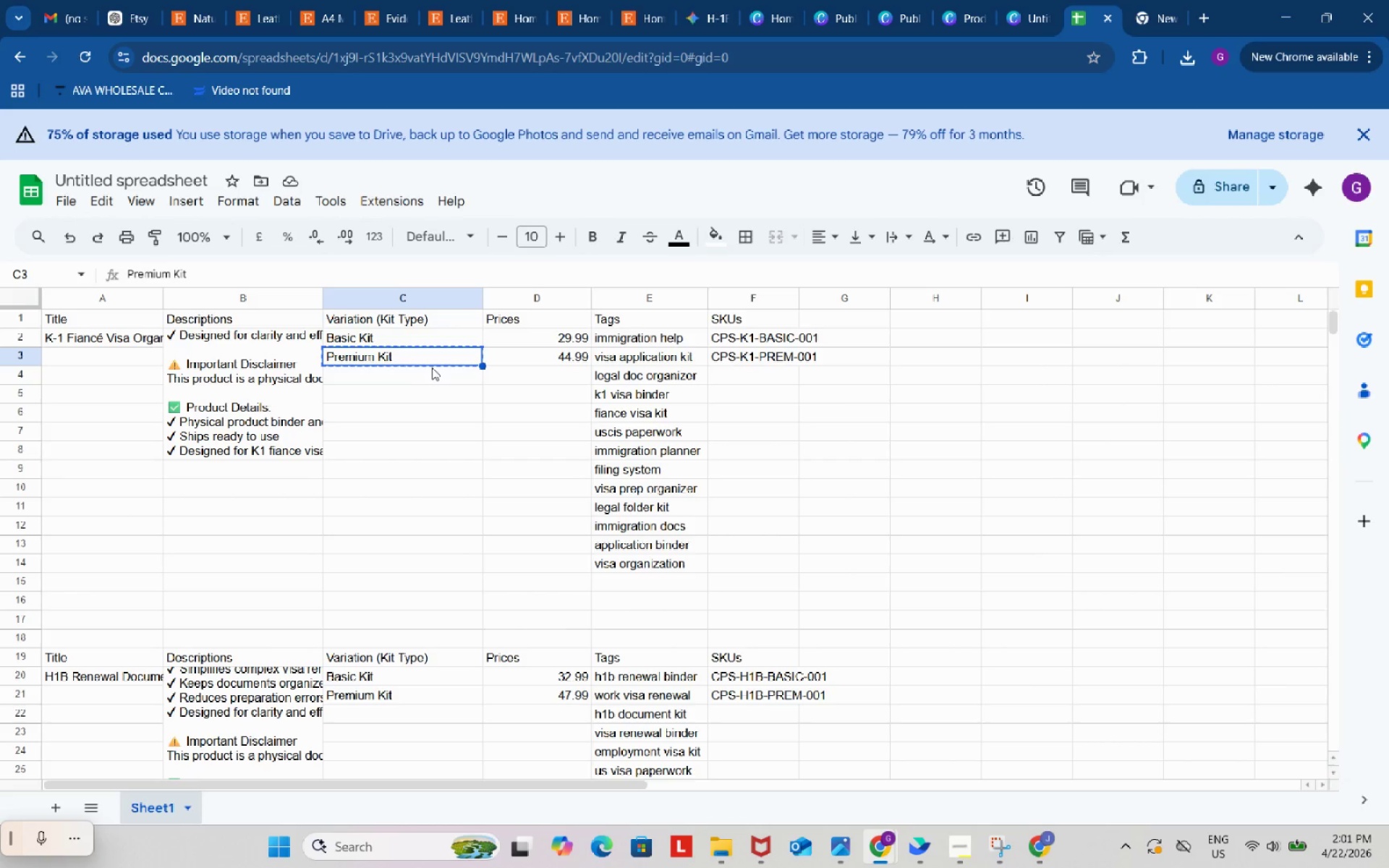 
key(Control+C)
 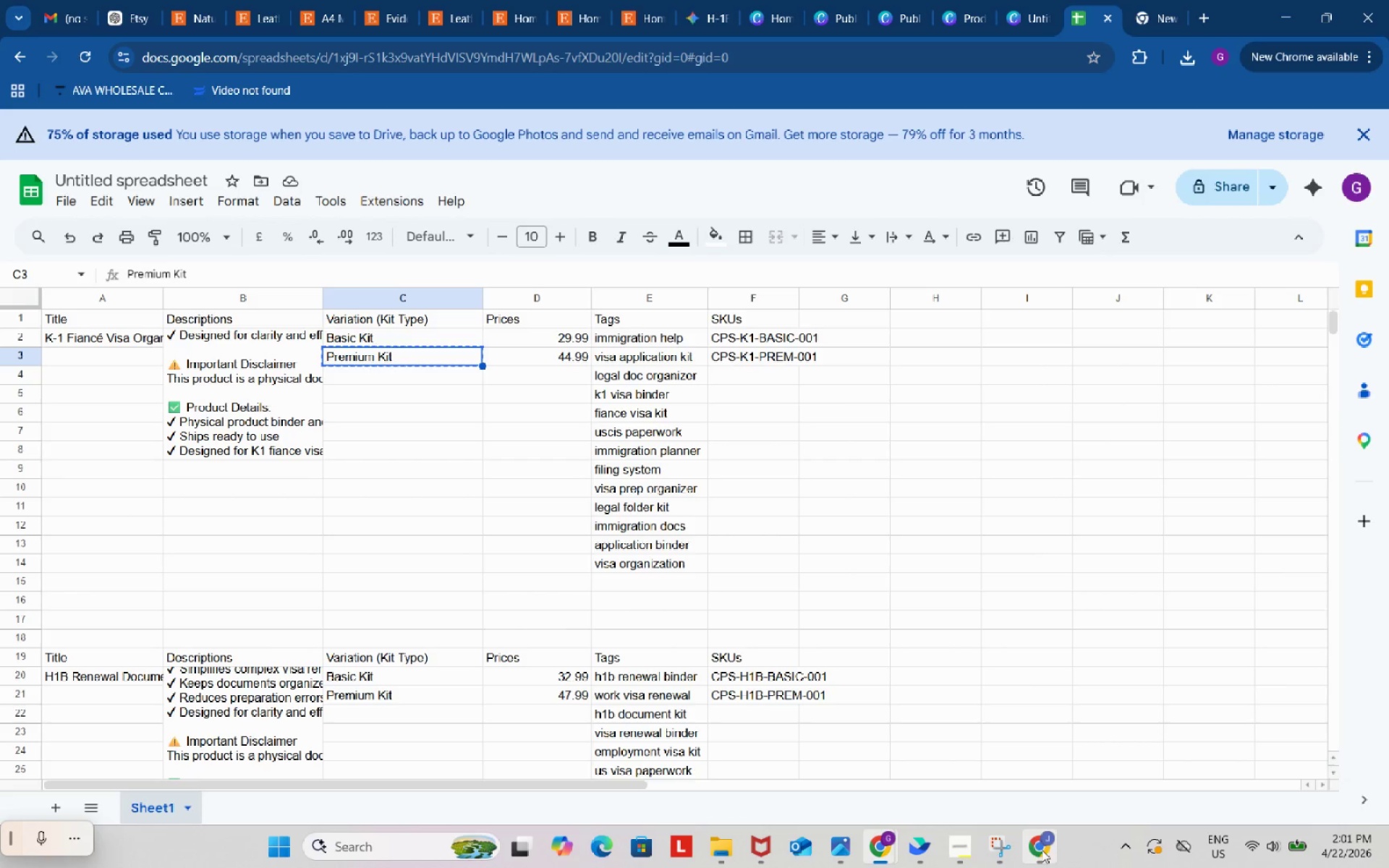 
left_click([1036, 843])
 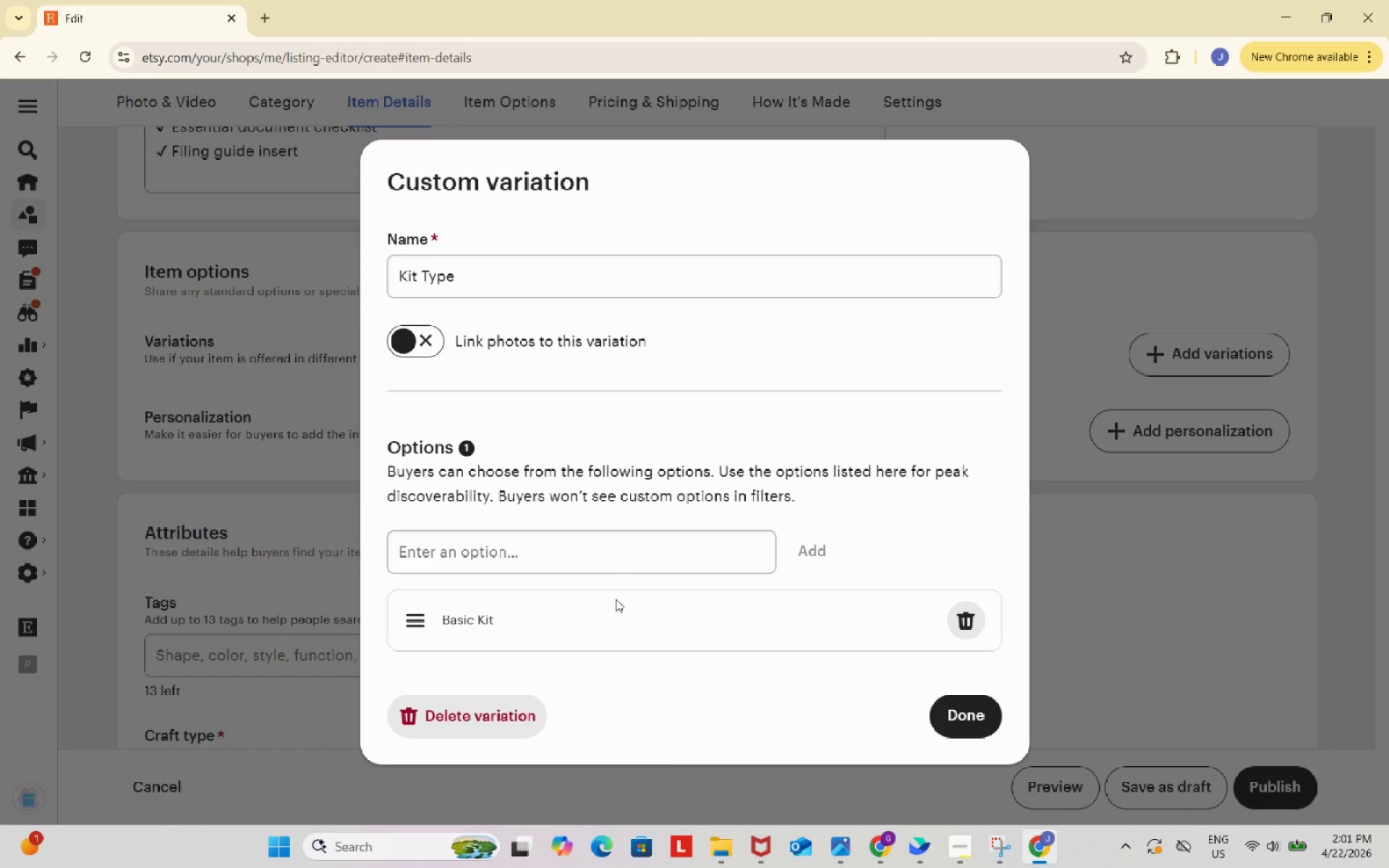 
left_click([612, 559])
 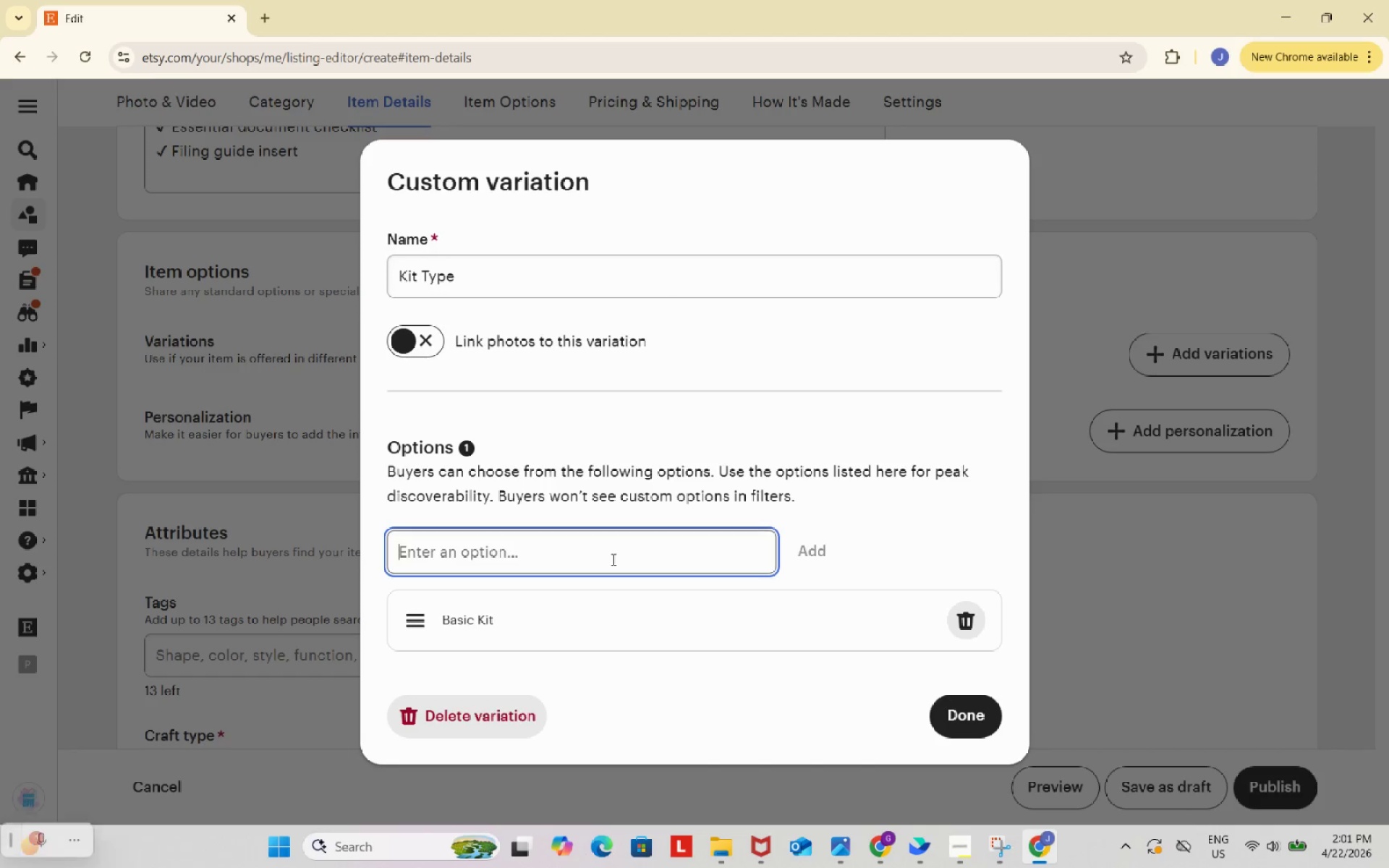 
key(Control+ControlLeft)
 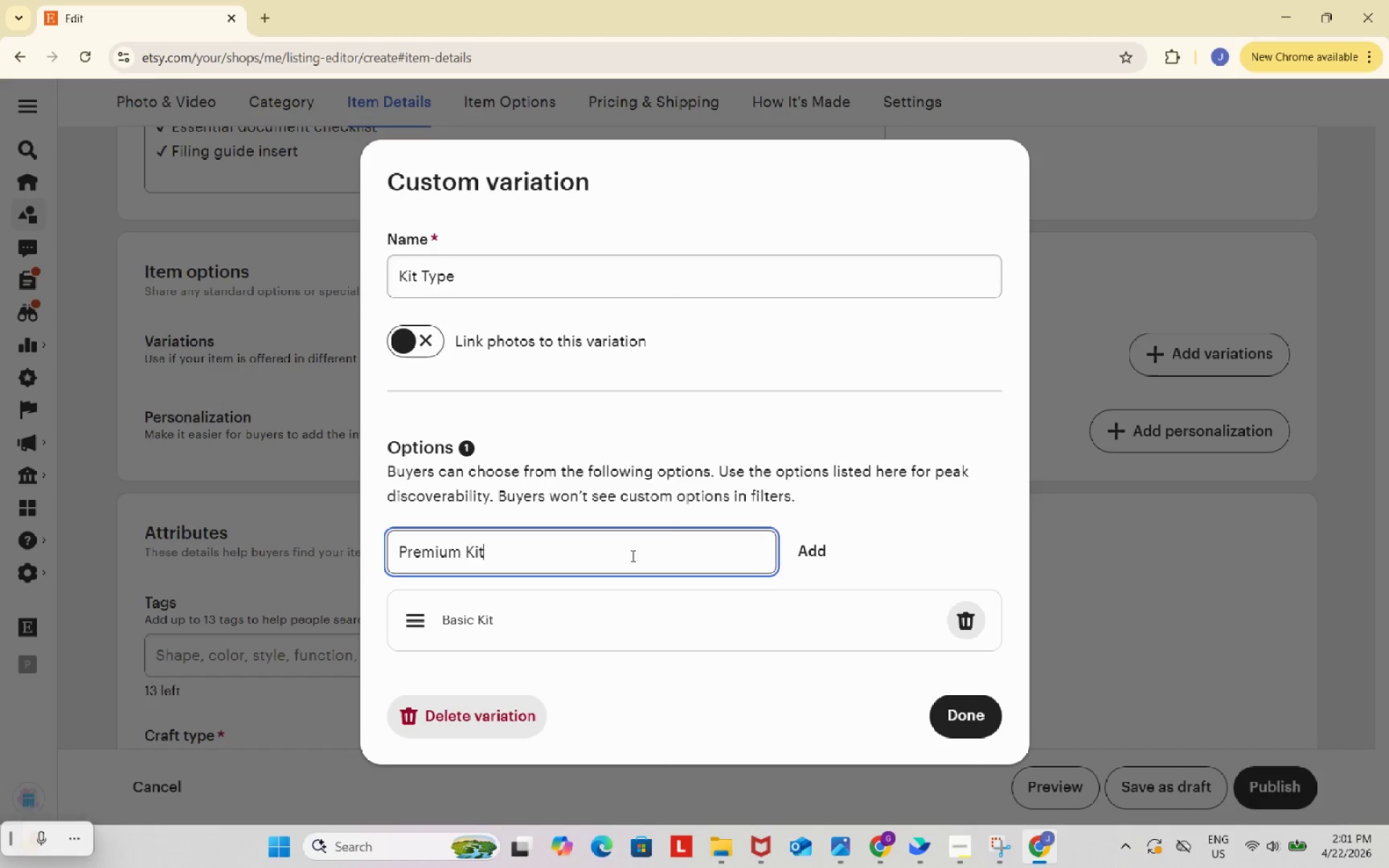 
key(Control+V)
 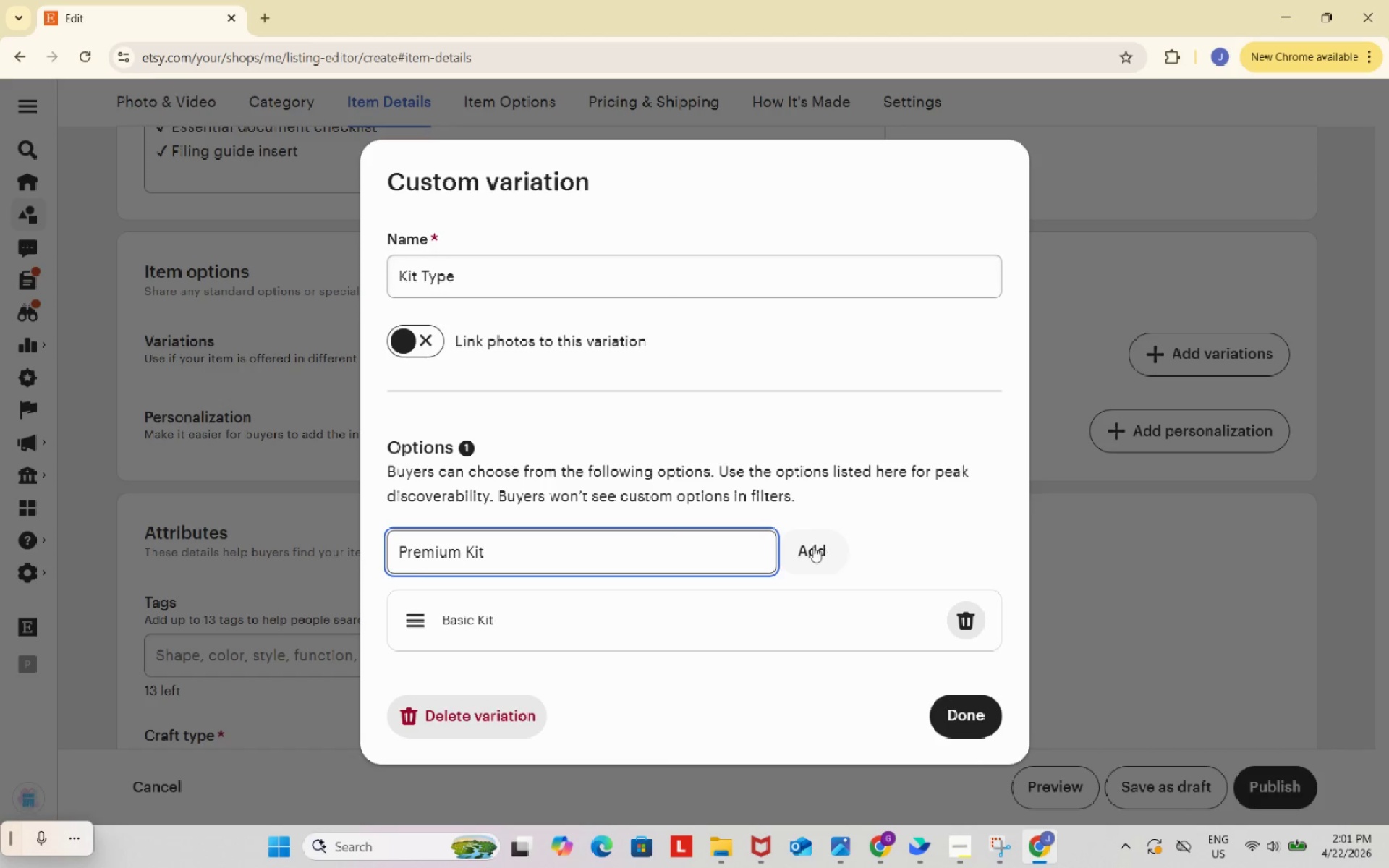 
left_click([813, 546])
 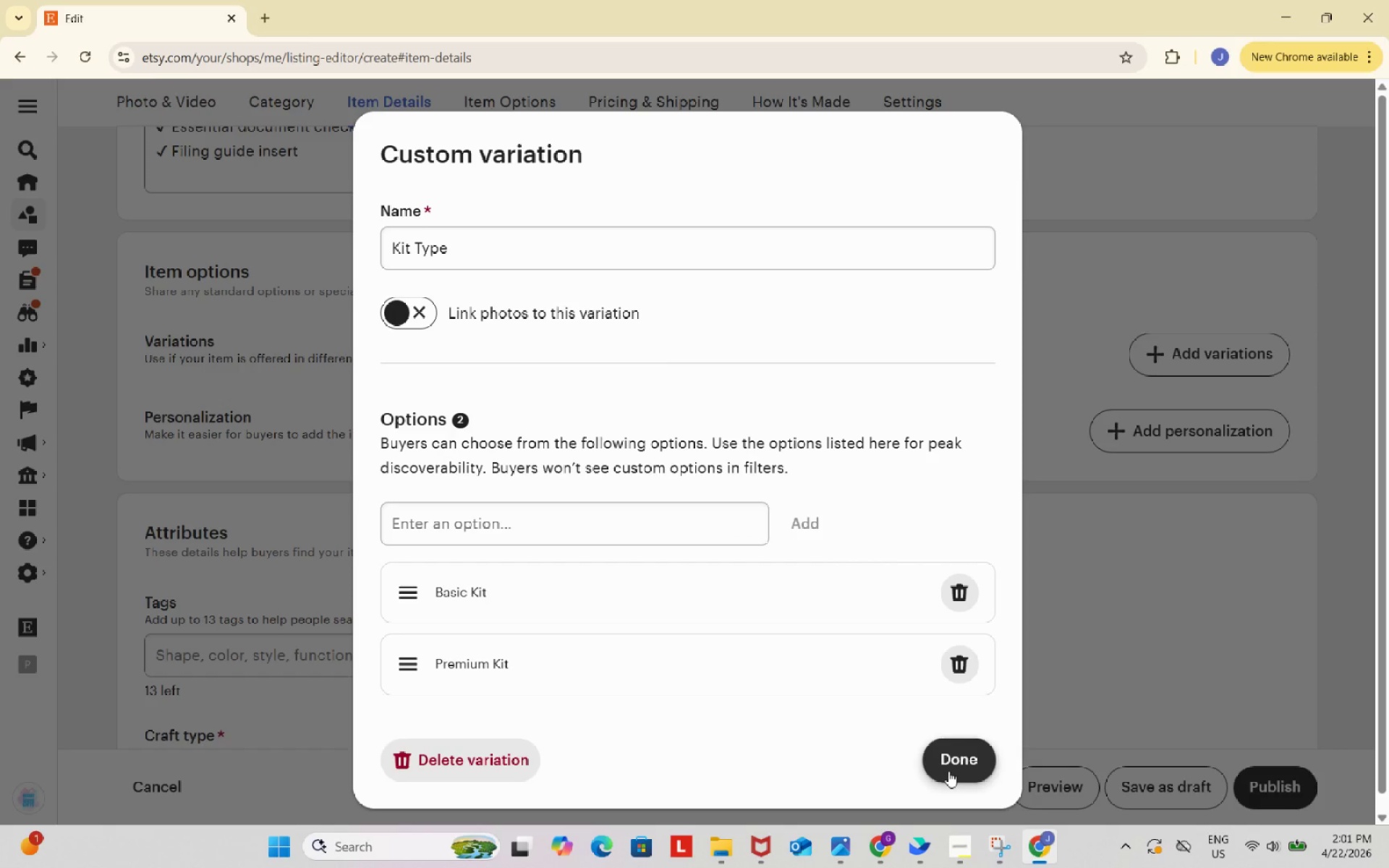 
left_click([948, 771])
 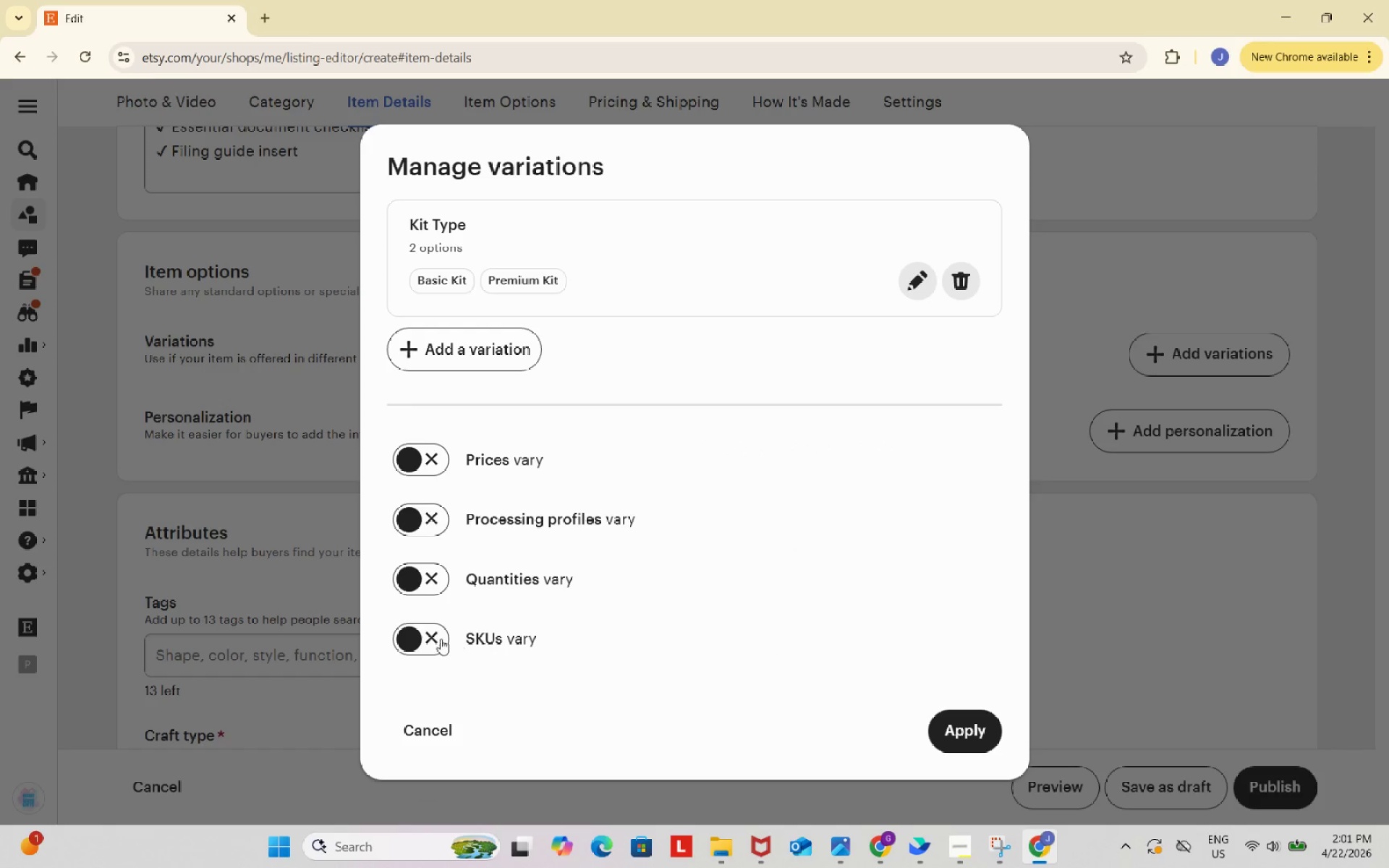 
left_click([415, 639])
 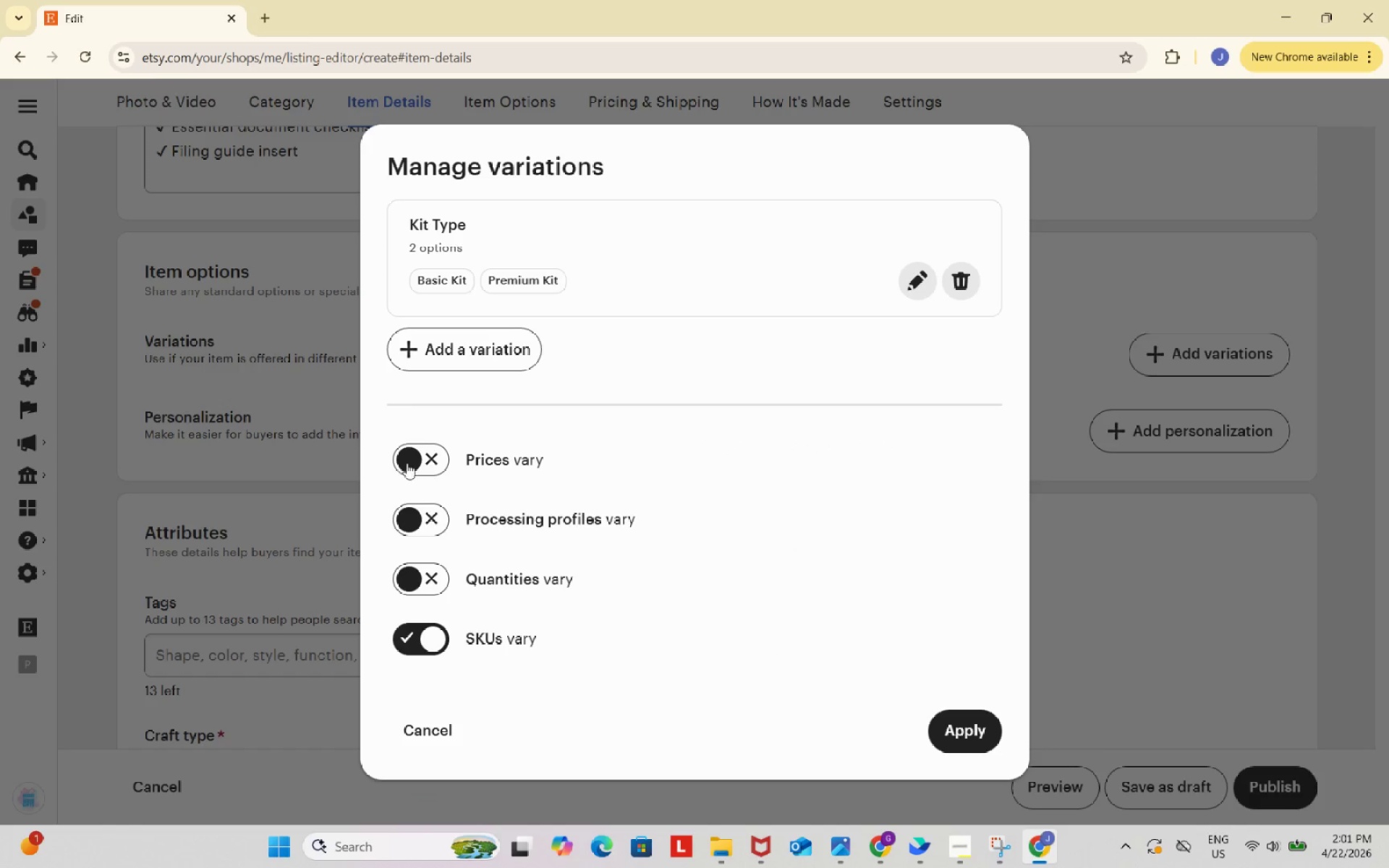 
left_click([408, 460])
 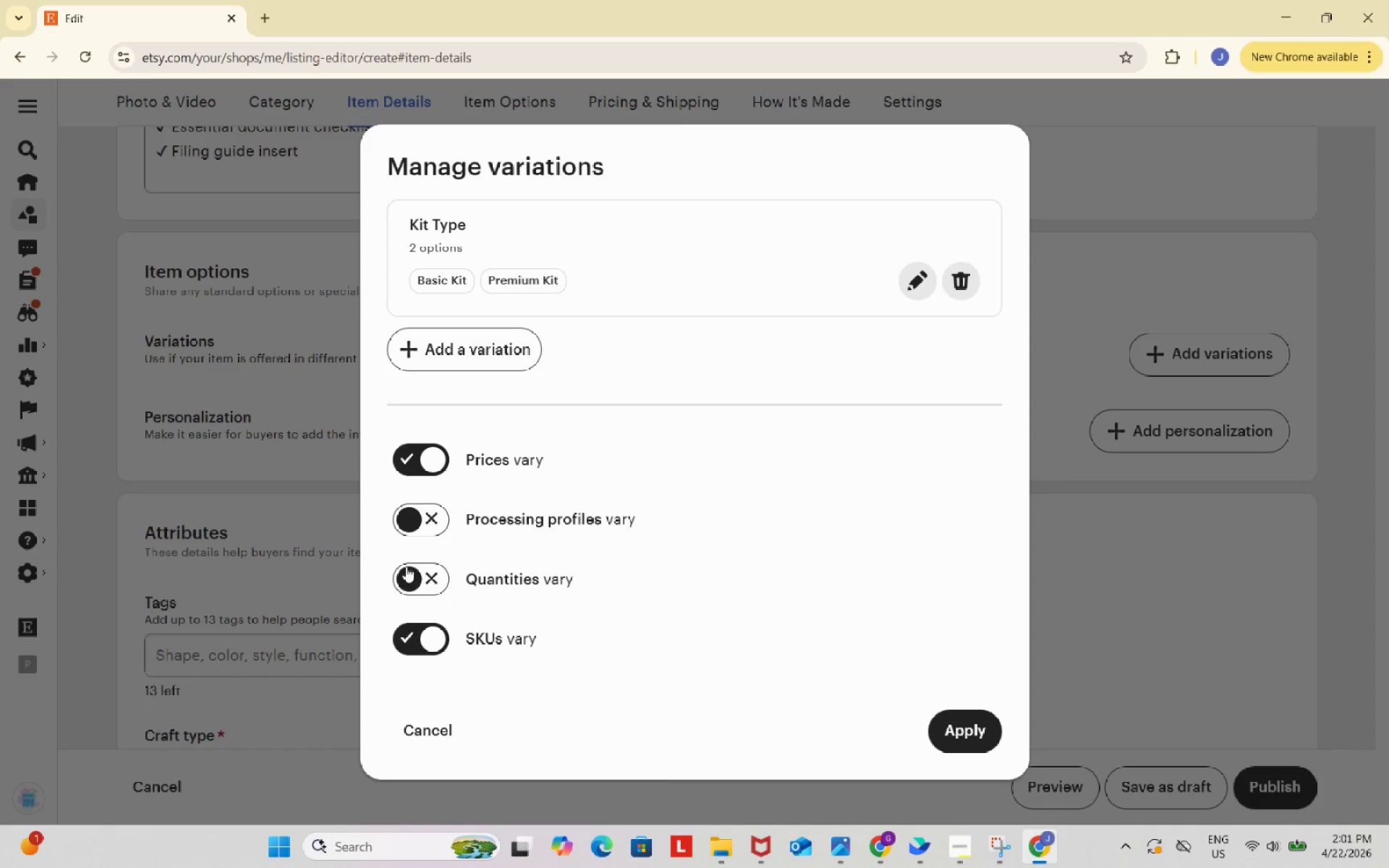 
left_click([410, 578])
 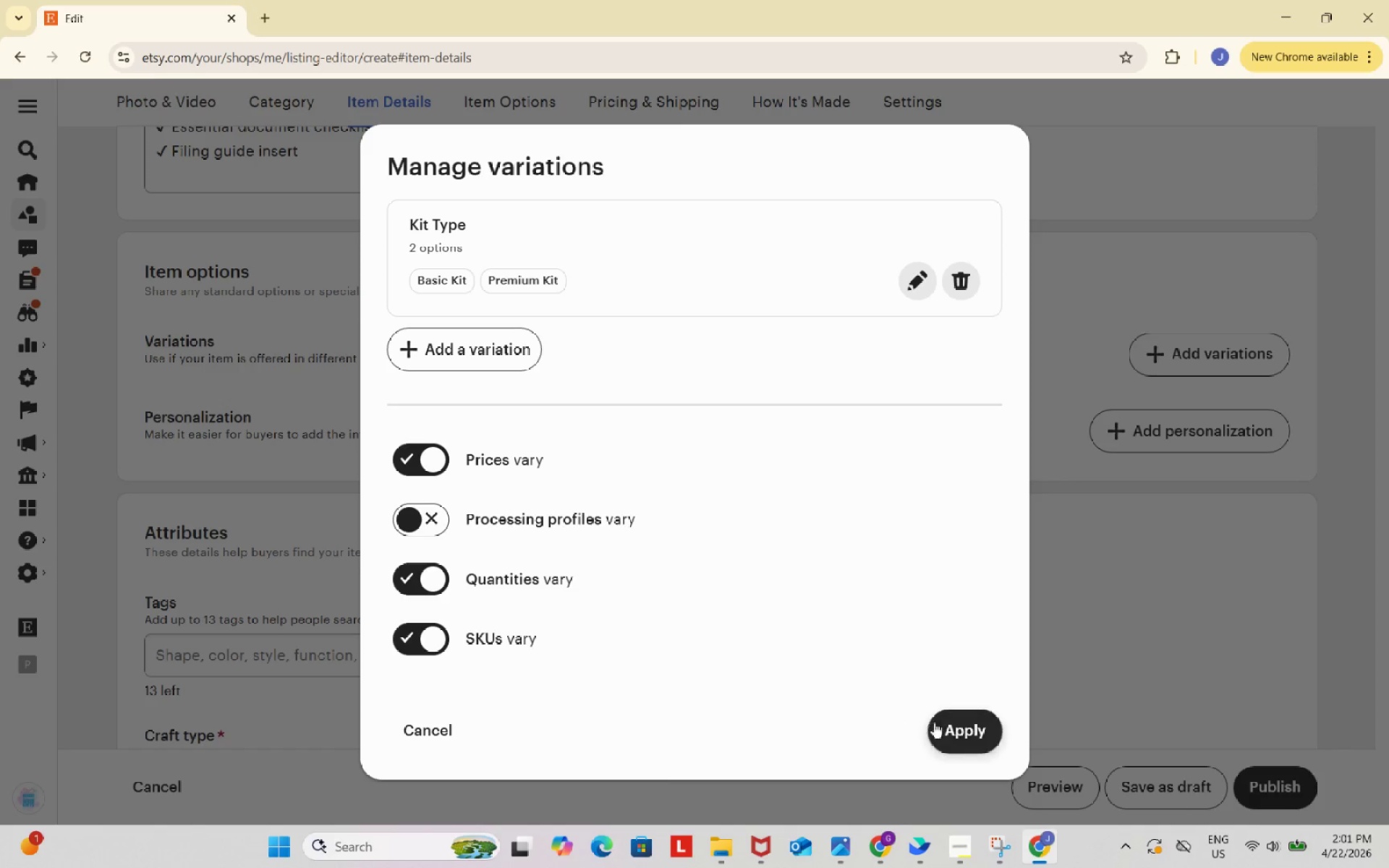 
left_click([980, 728])
 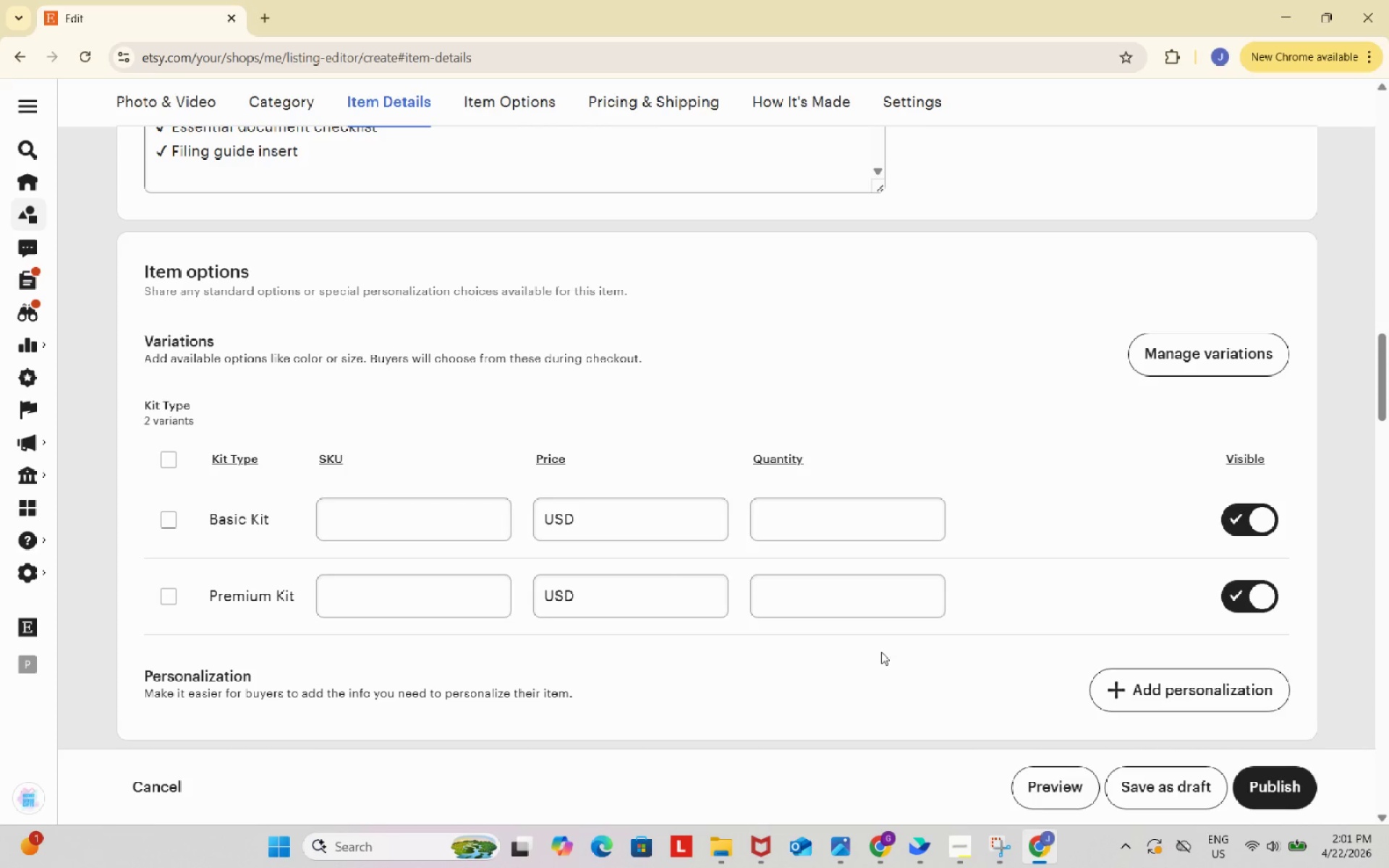 
scroll: coordinate [836, 627], scroll_direction: down, amount: 2.0
 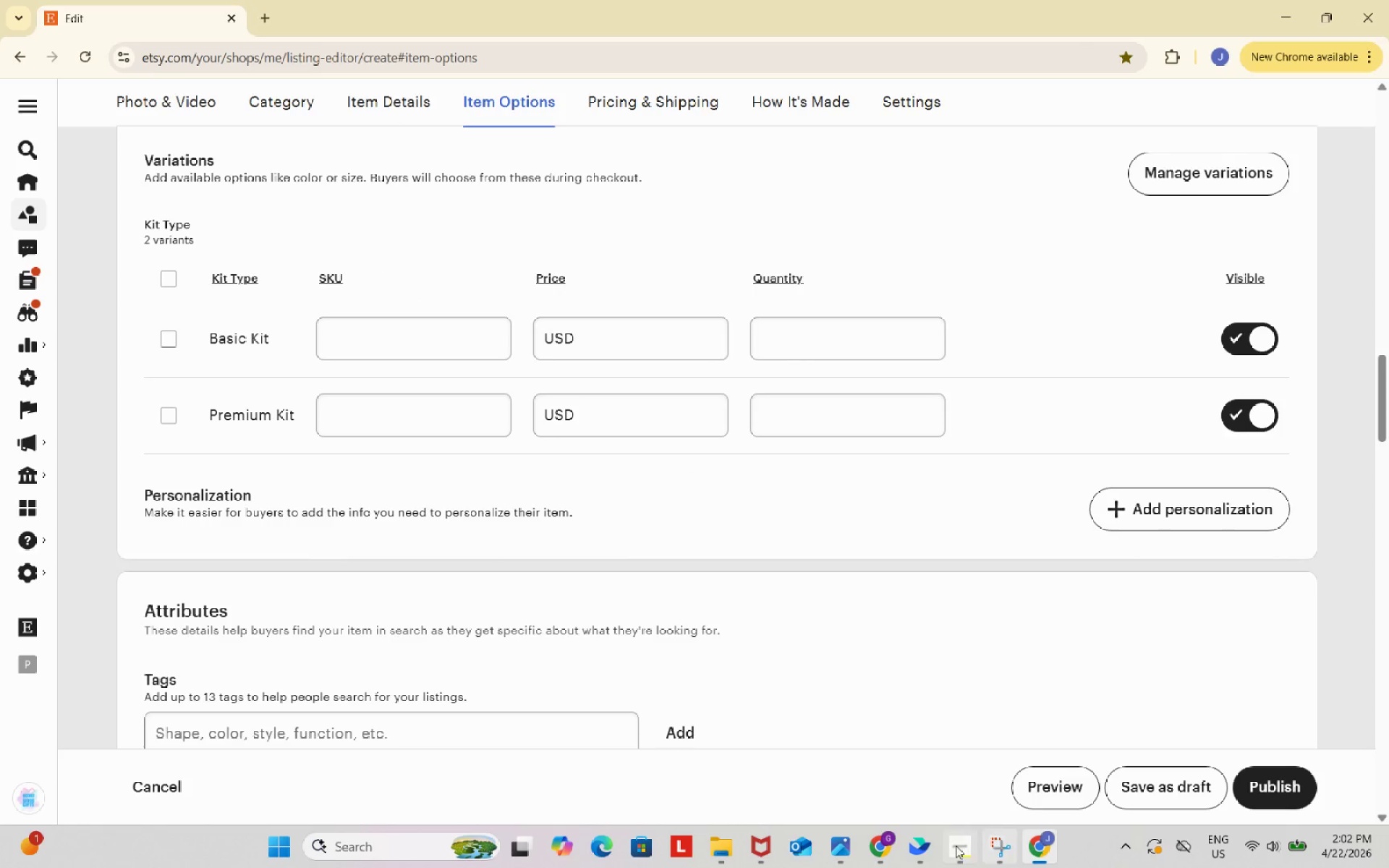 
left_click([878, 841])
 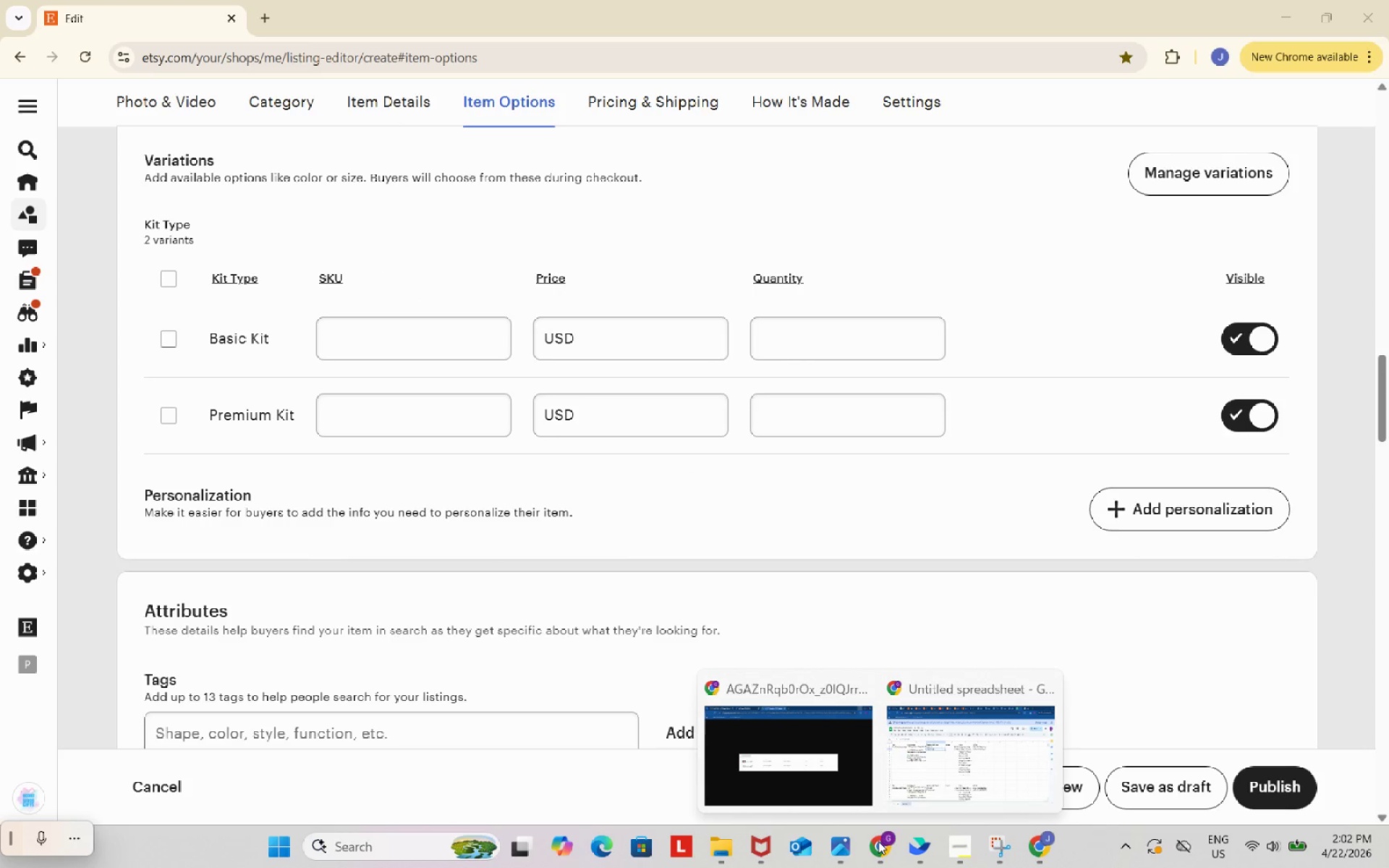 
left_click_drag(start_coordinate=[942, 712], to_coordinate=[942, 709])
 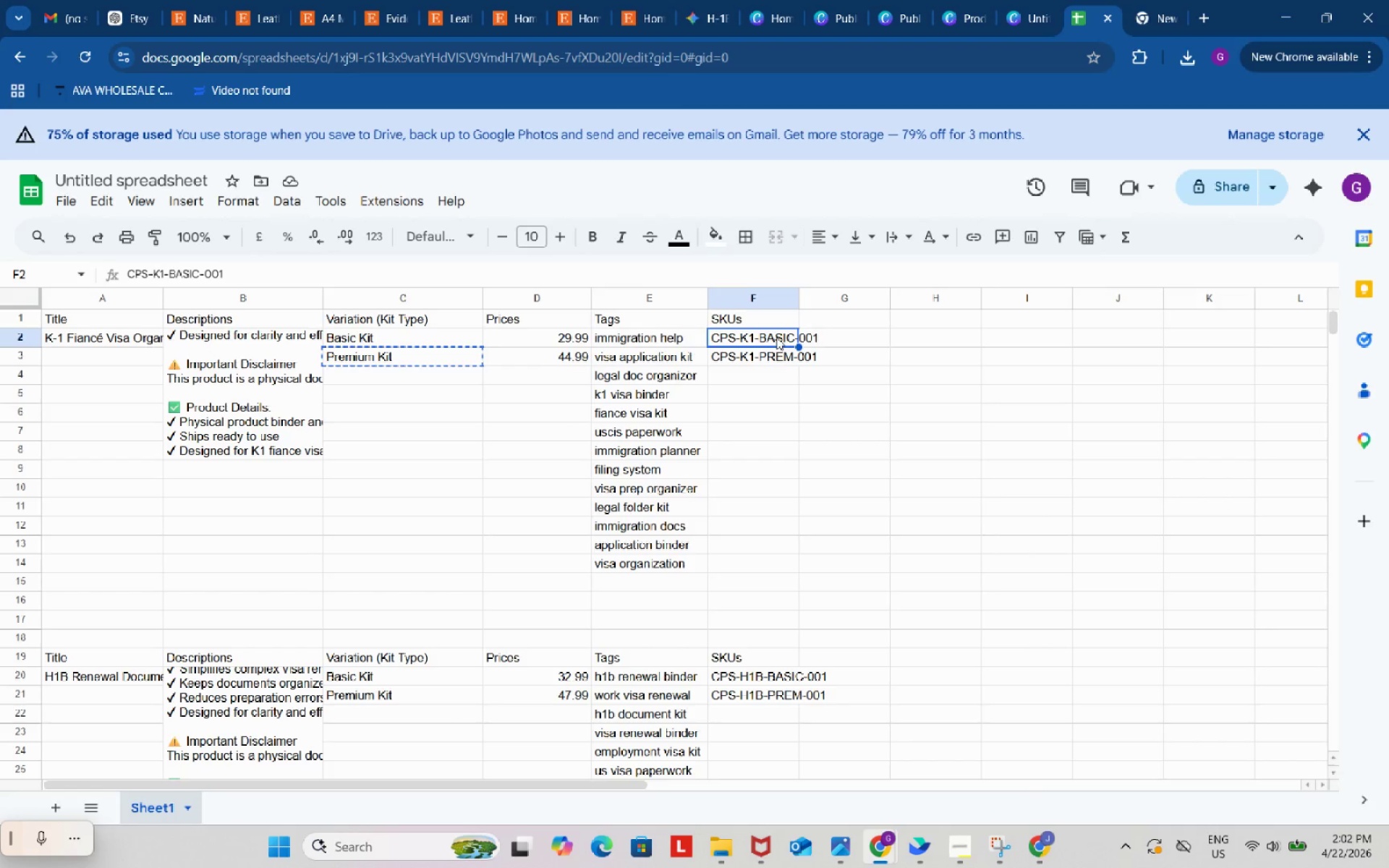 
key(Control+C)
 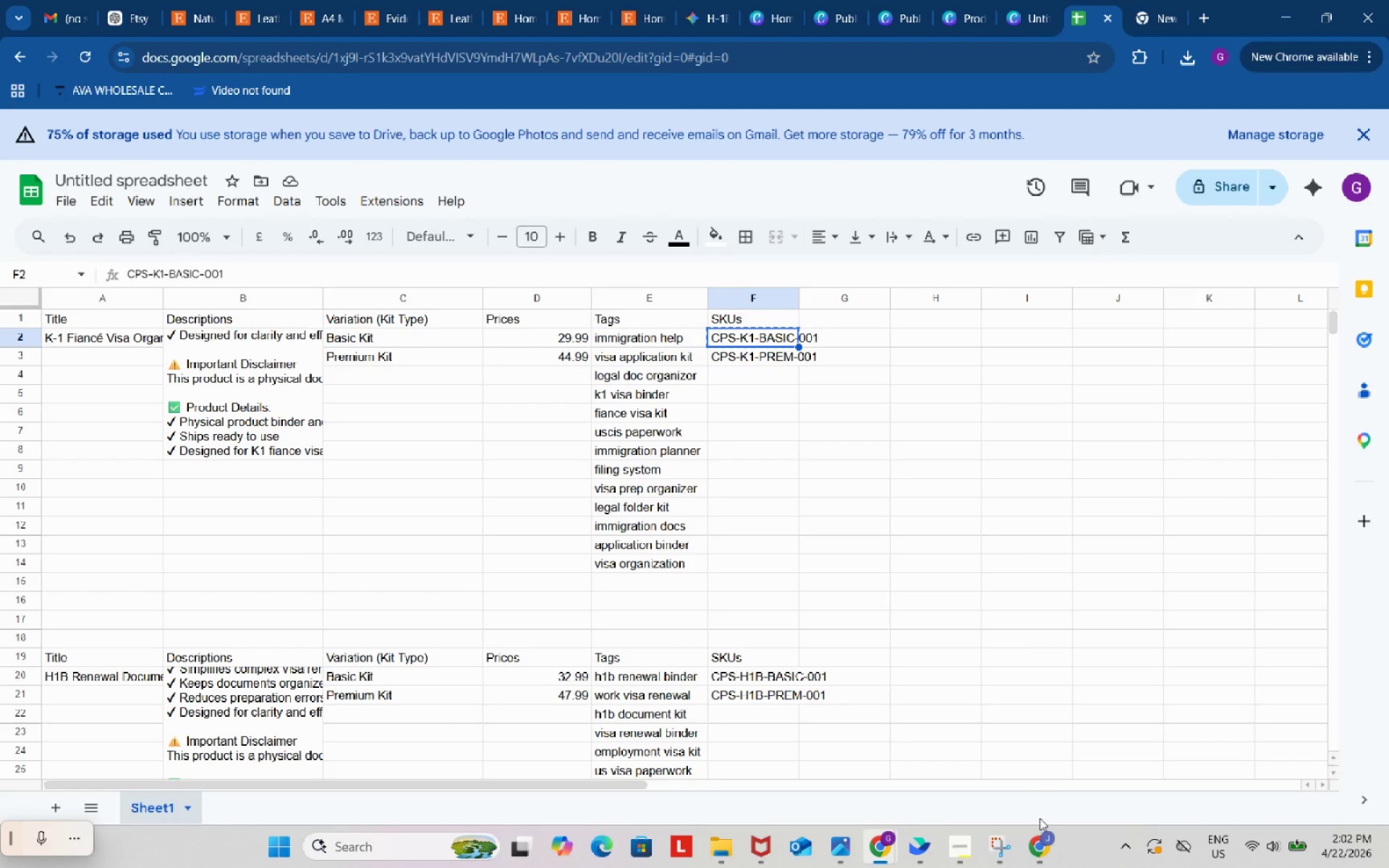 
left_click([1038, 836])
 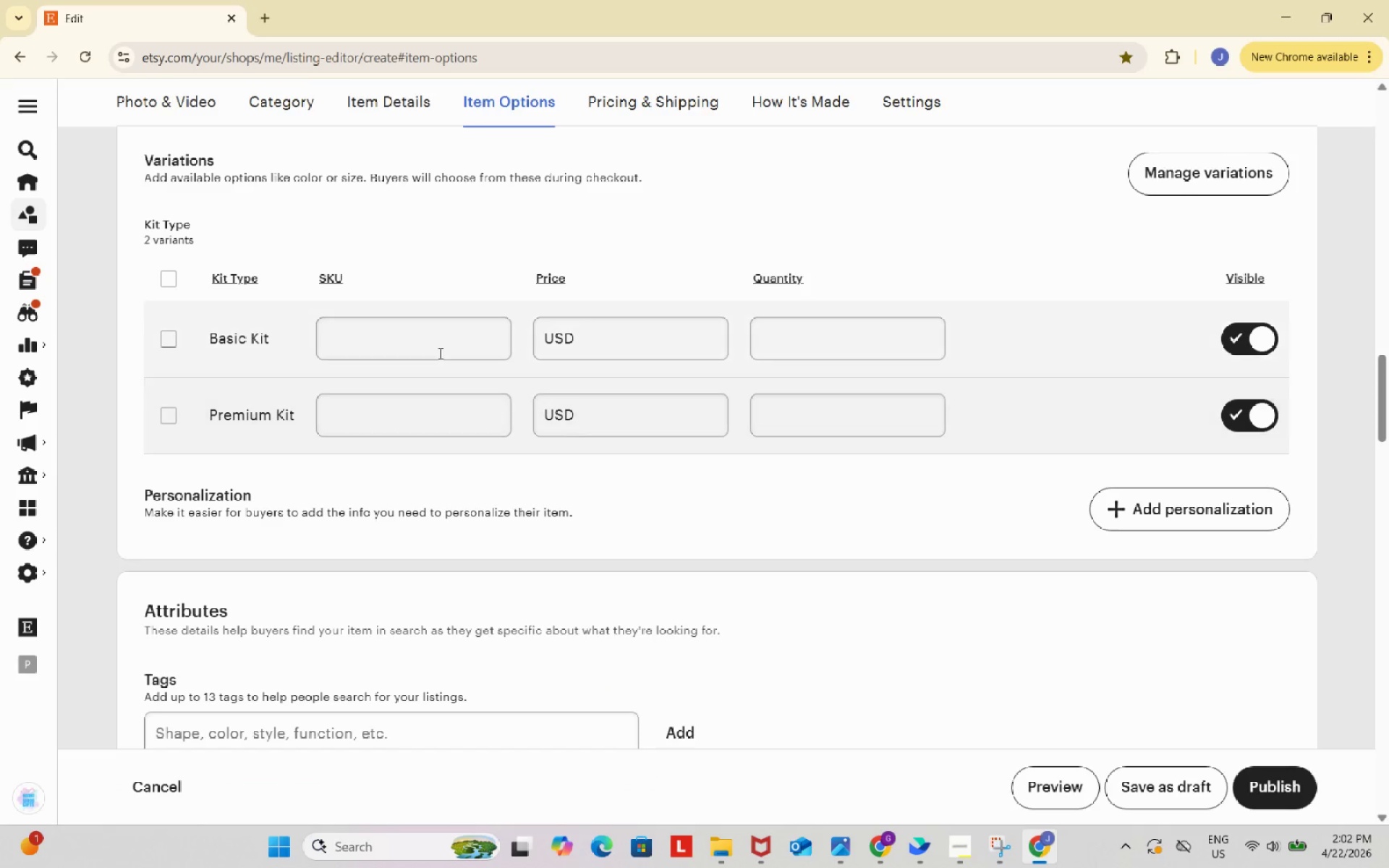 
left_click([433, 341])
 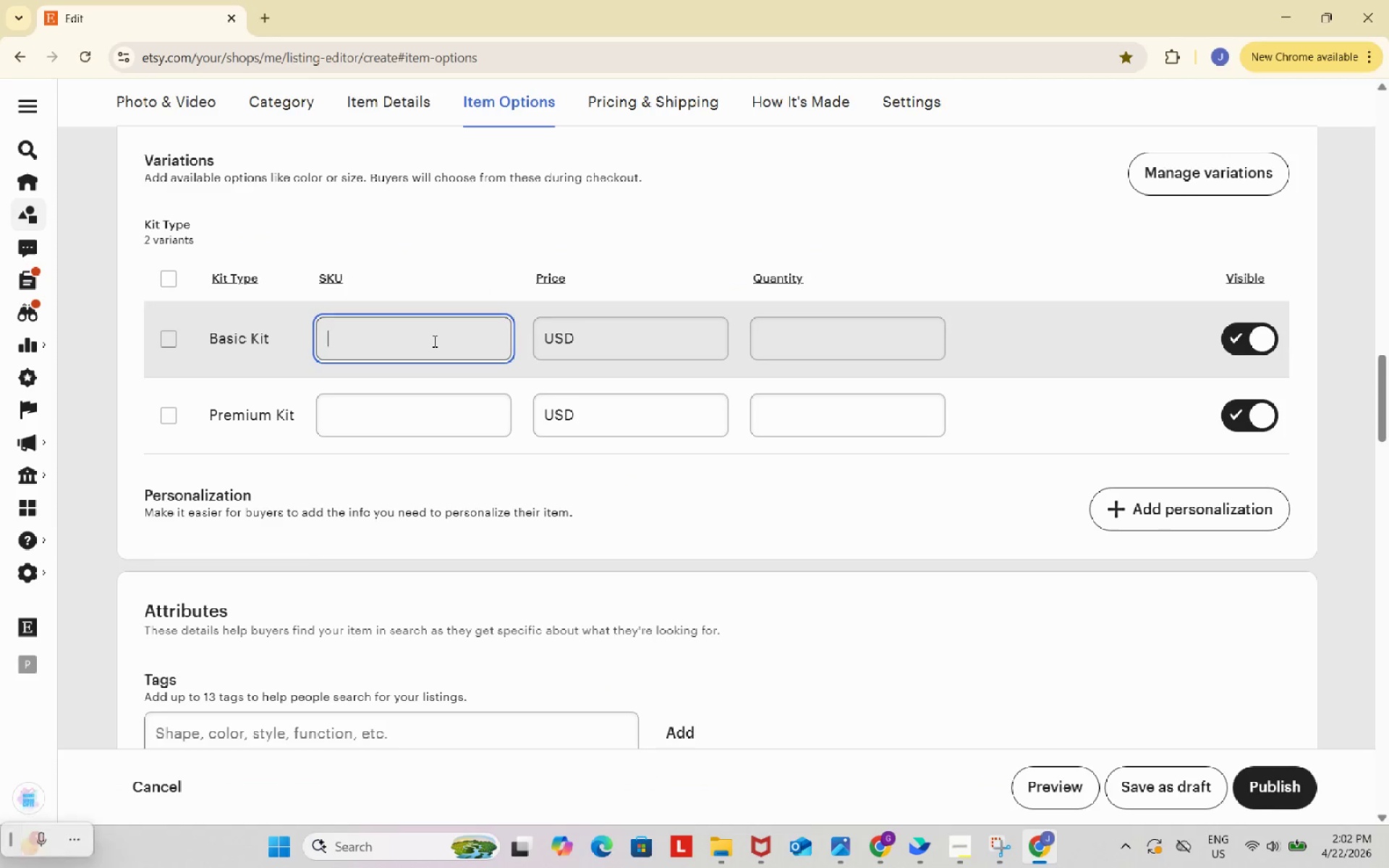 
key(Control+ControlLeft)
 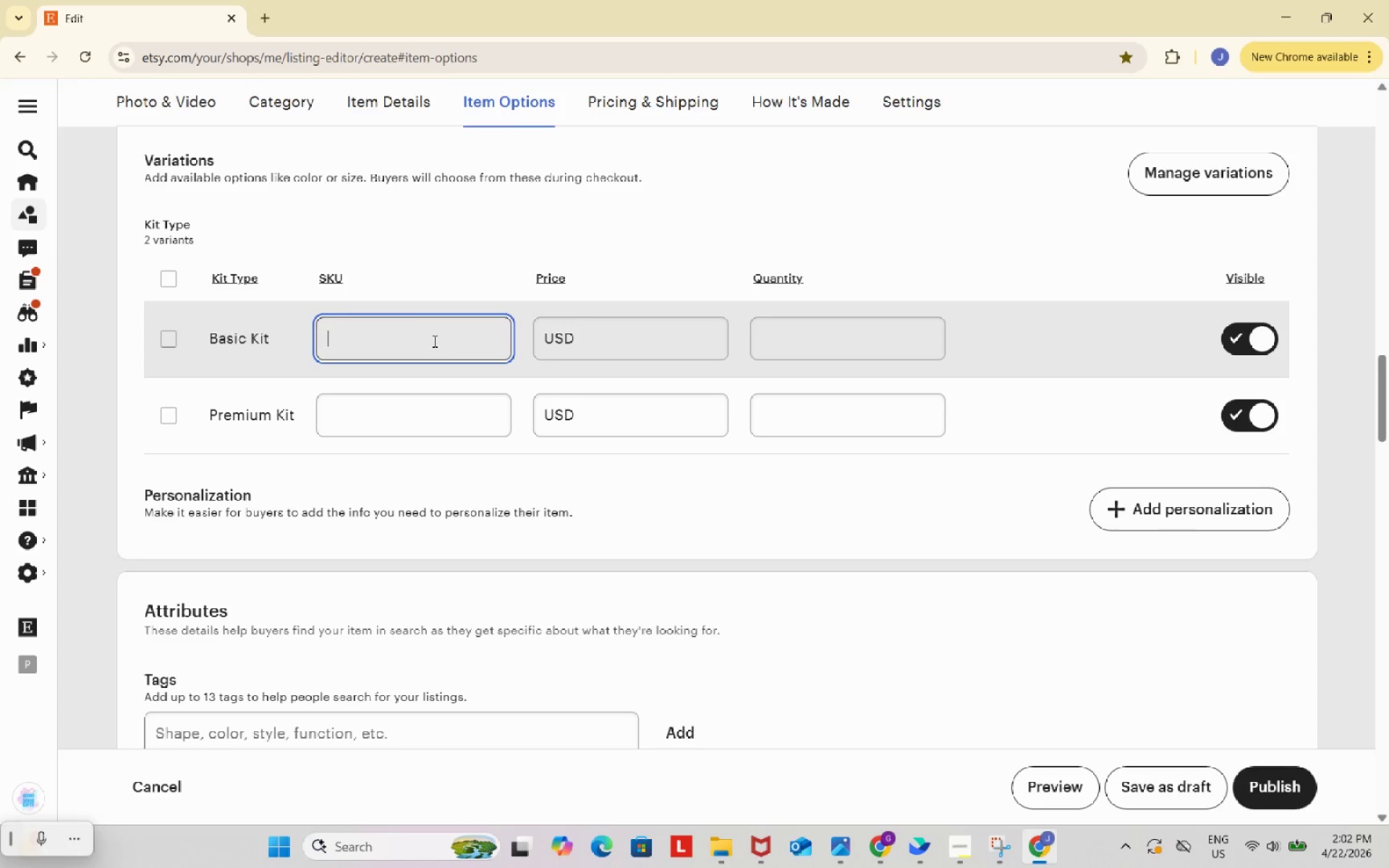 
key(Control+V)
 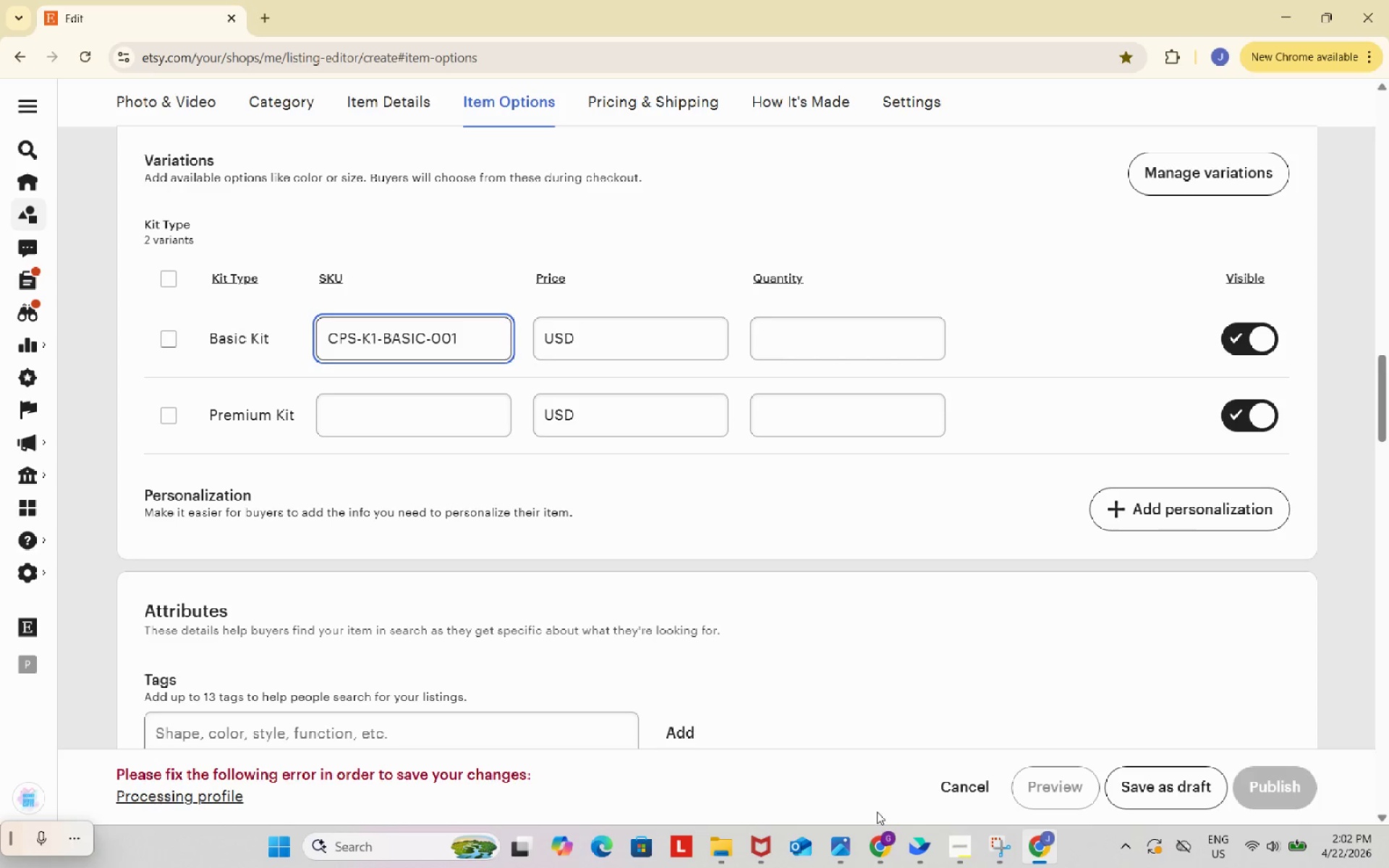 
left_click([881, 848])
 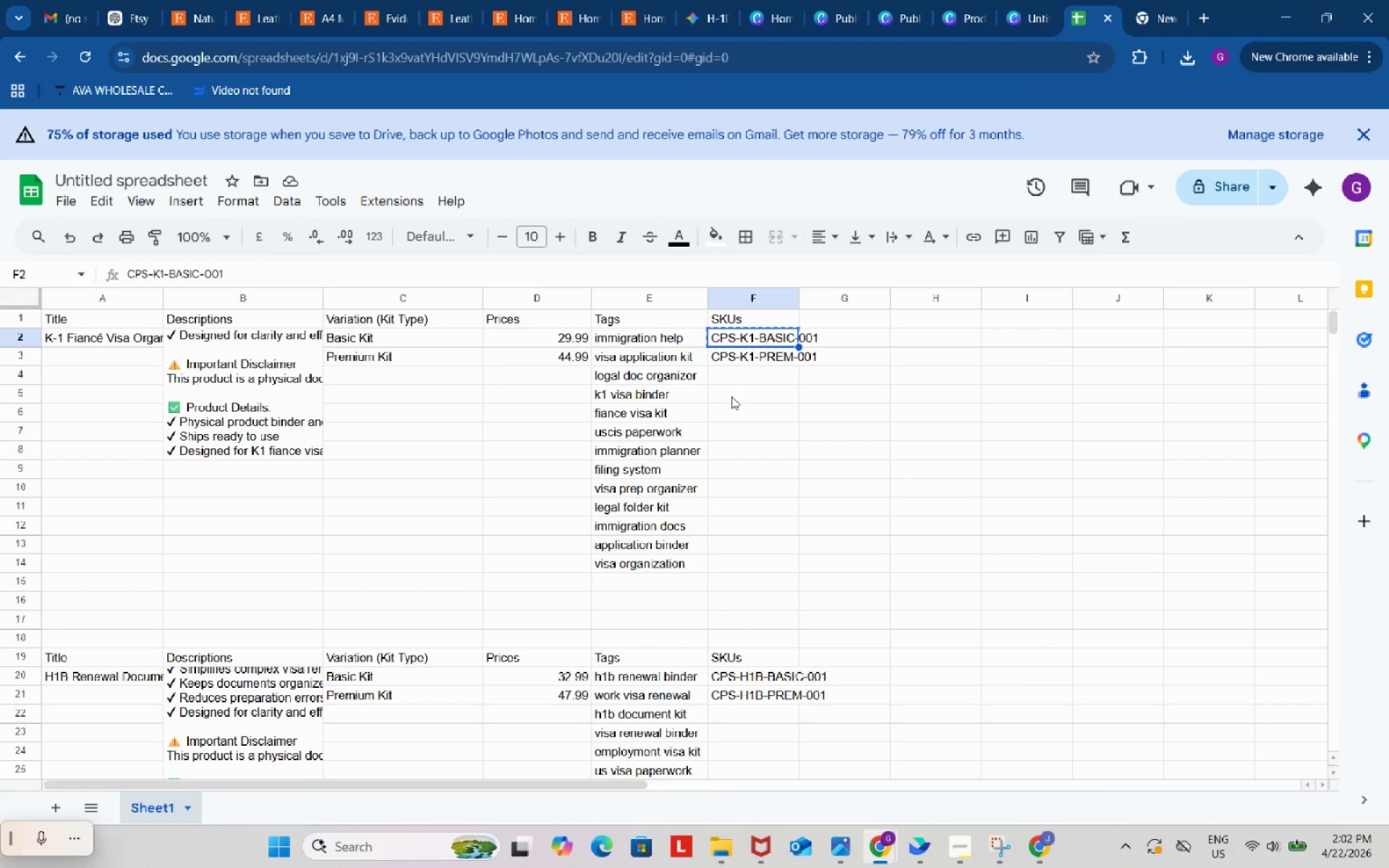 
left_click([739, 364])
 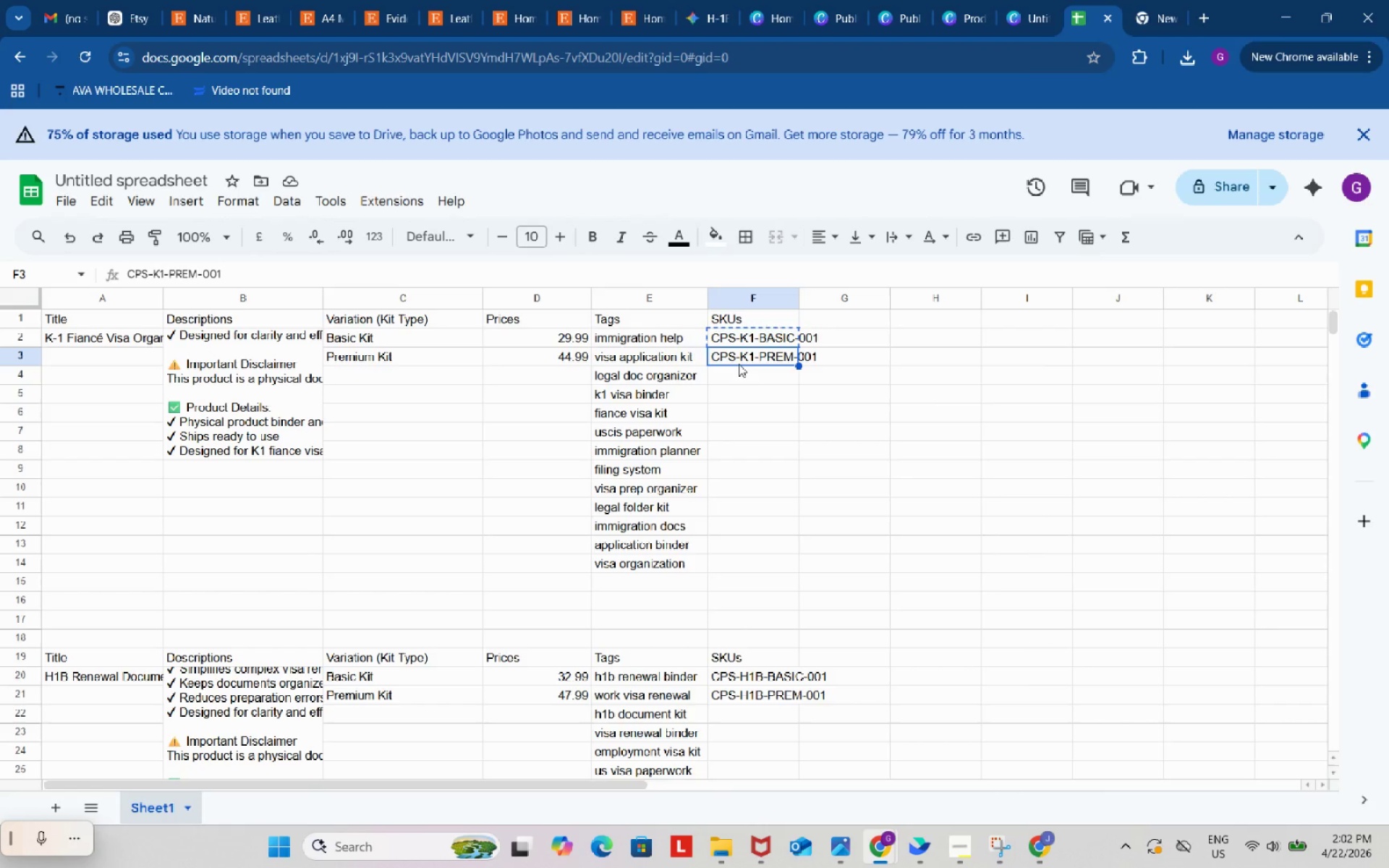 
key(Control+ControlLeft)
 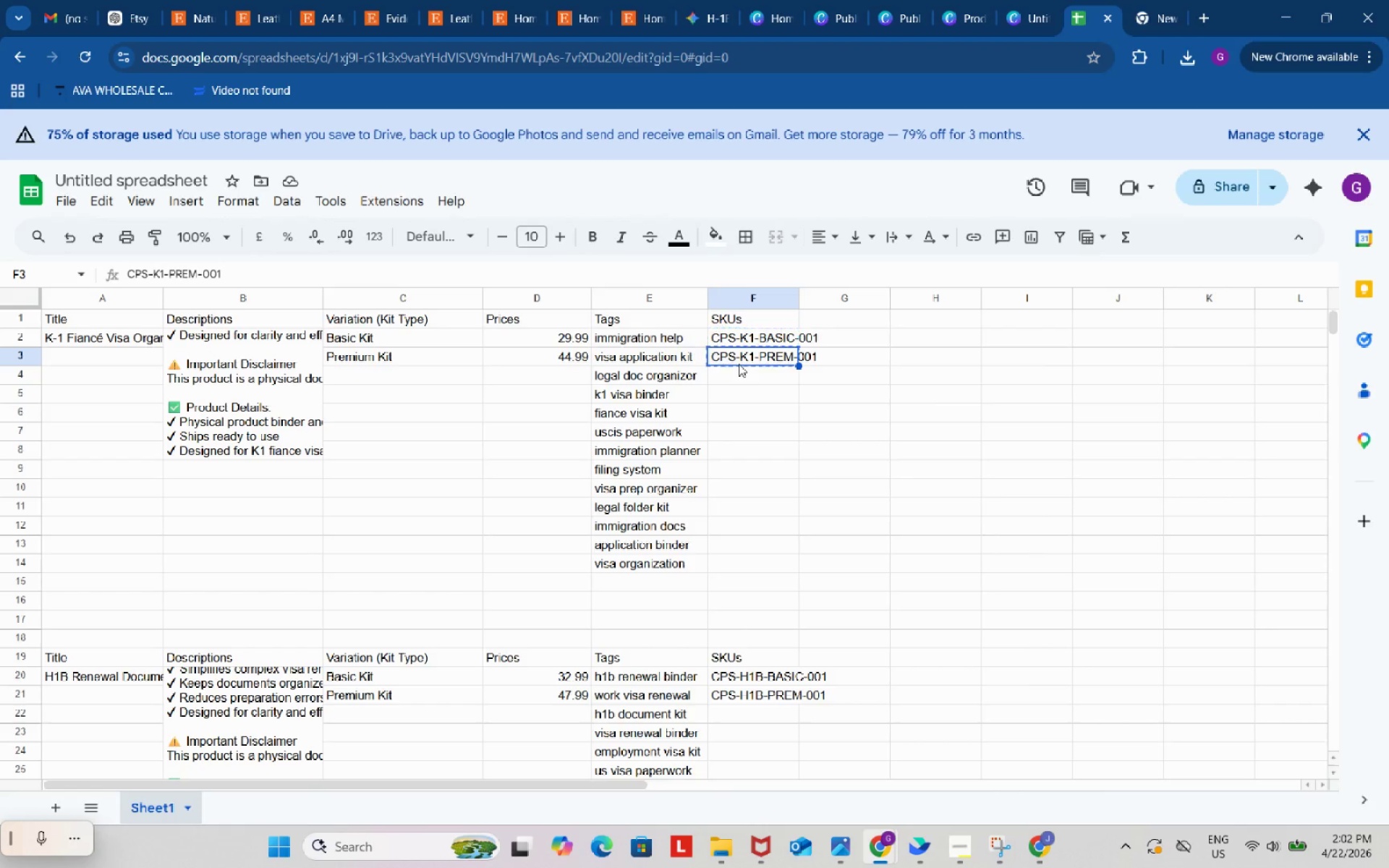 
key(Control+C)
 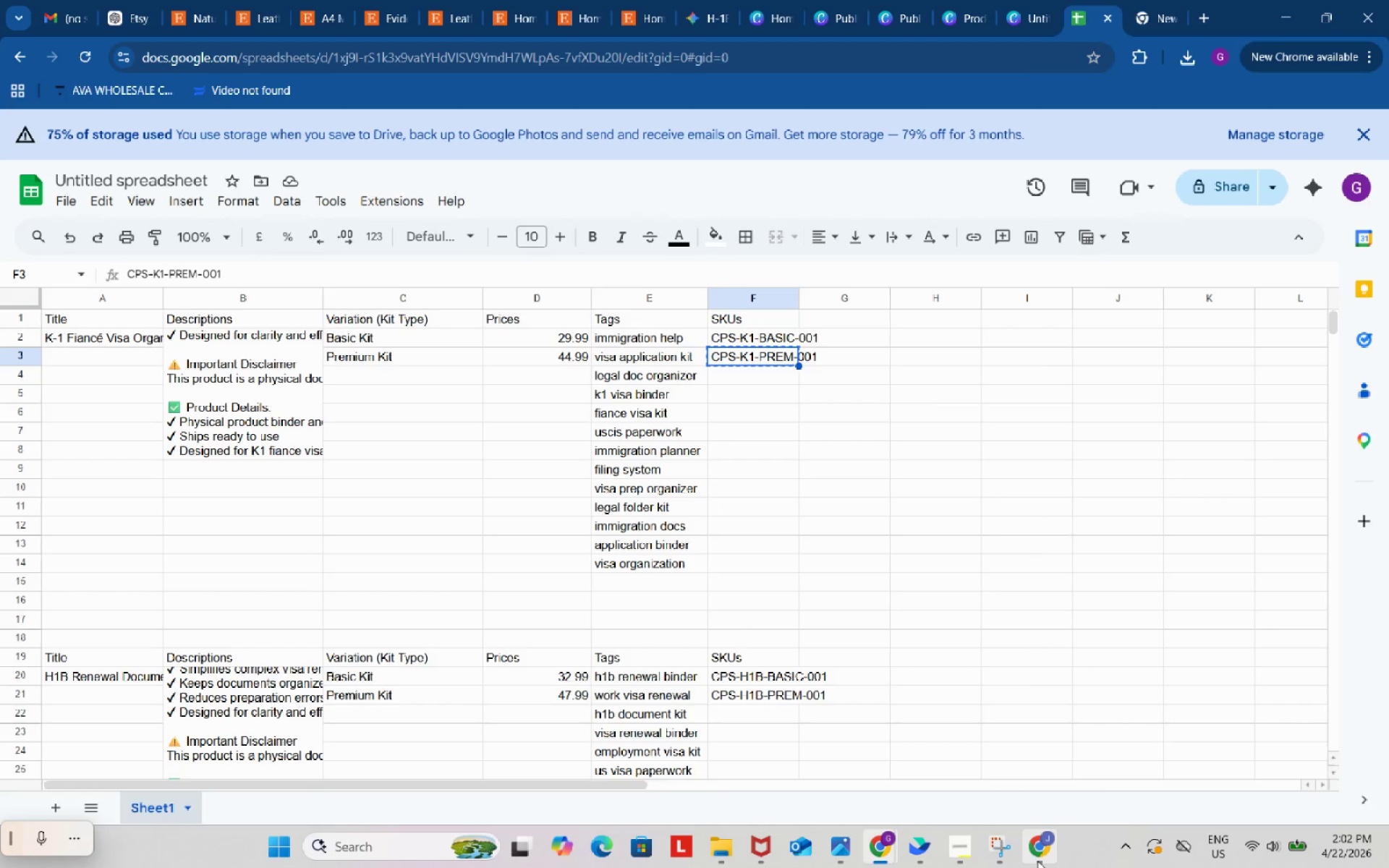 
left_click([1038, 860])
 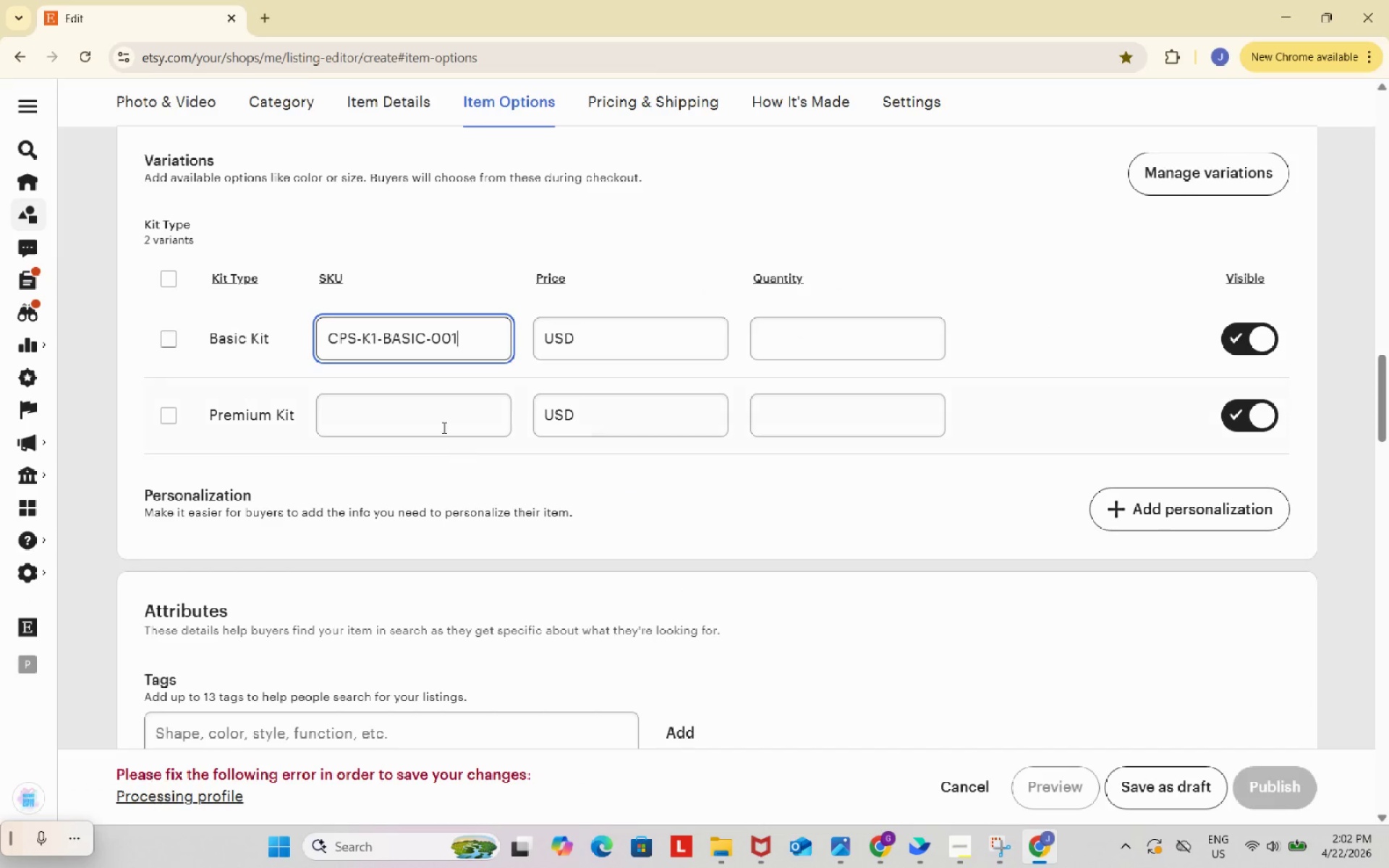 
left_click([430, 405])
 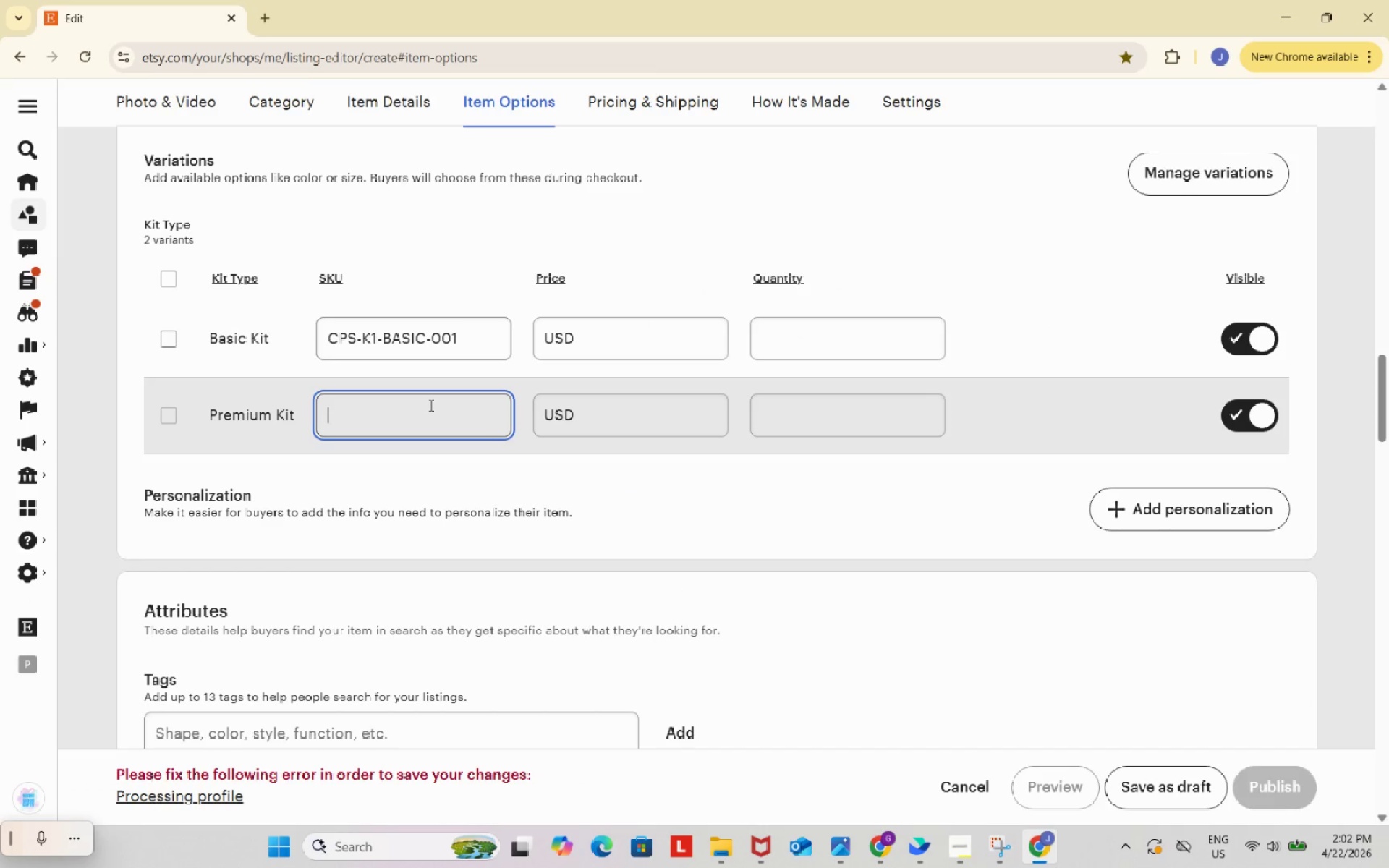 
key(Control+ControlLeft)
 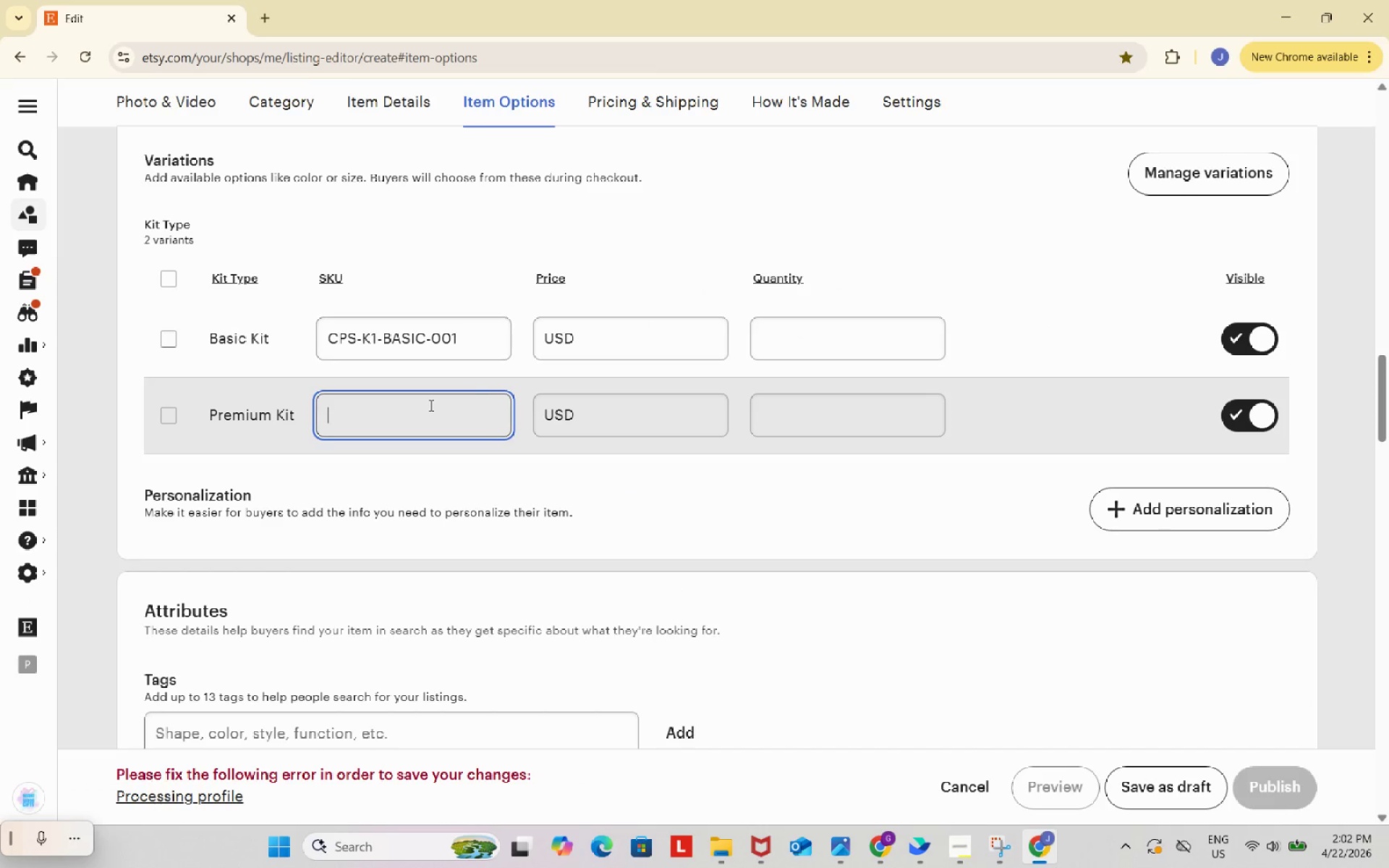 
key(Control+V)
 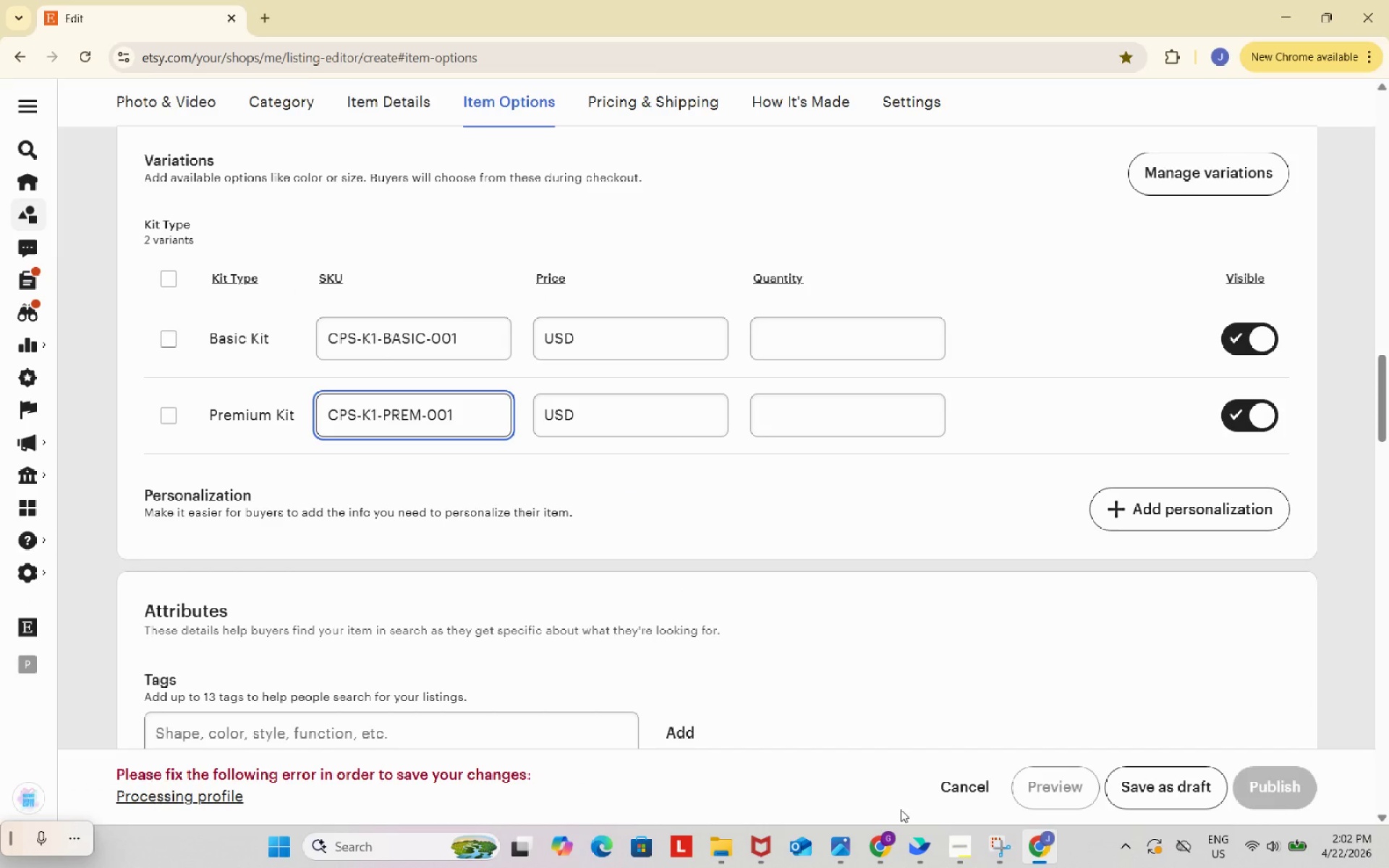 
left_click([883, 842])
 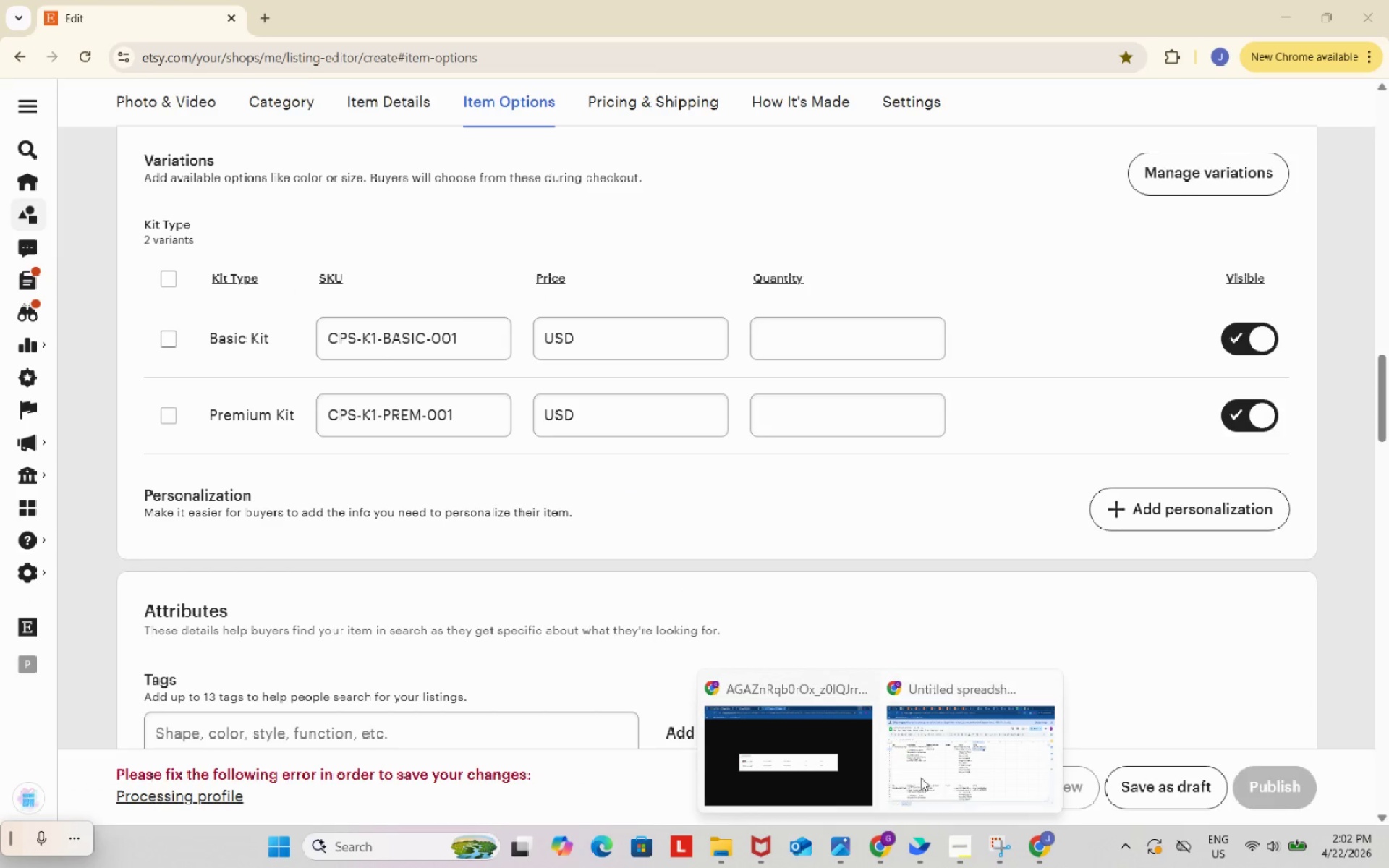 
left_click([969, 719])
 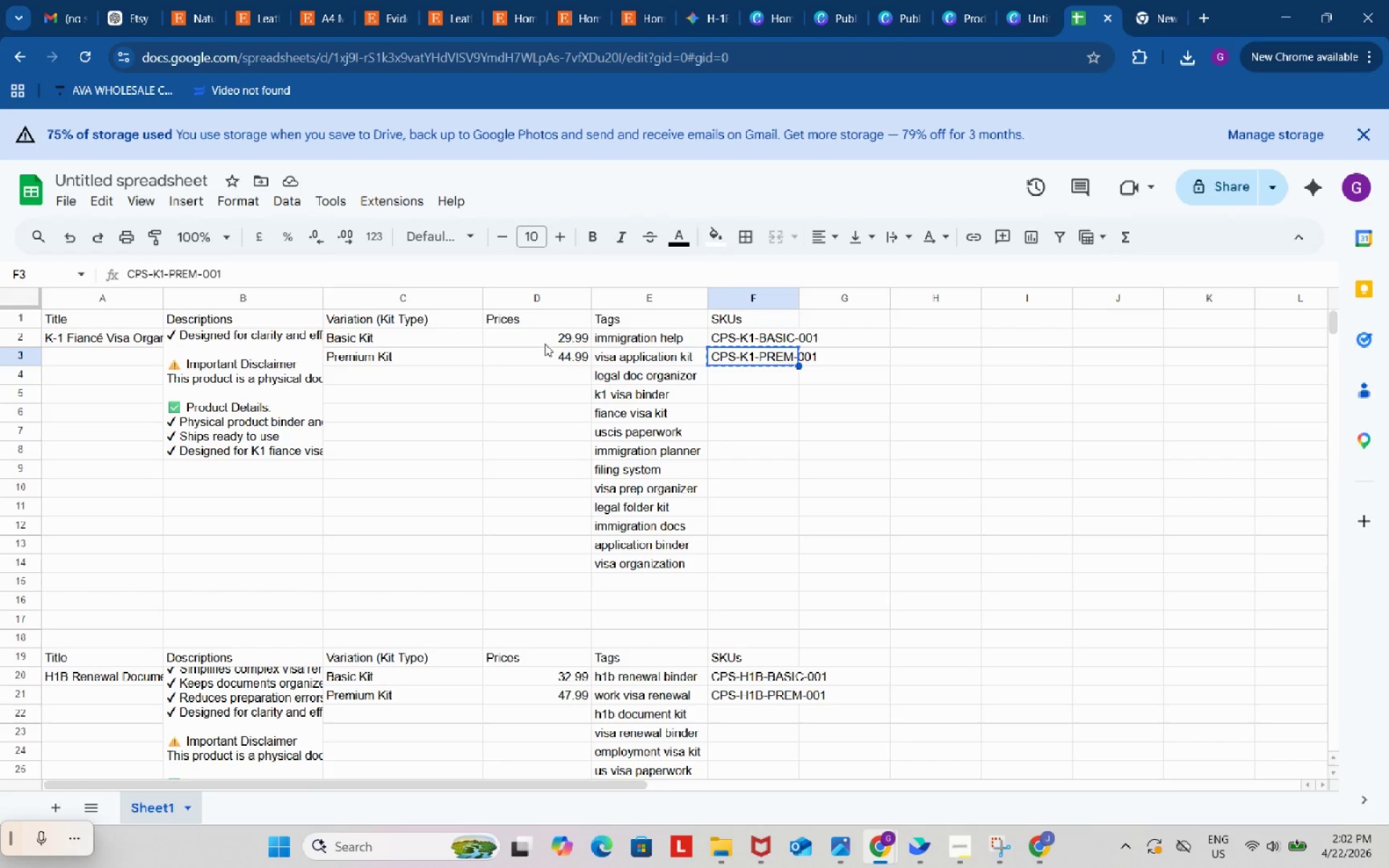 
left_click([545, 341])
 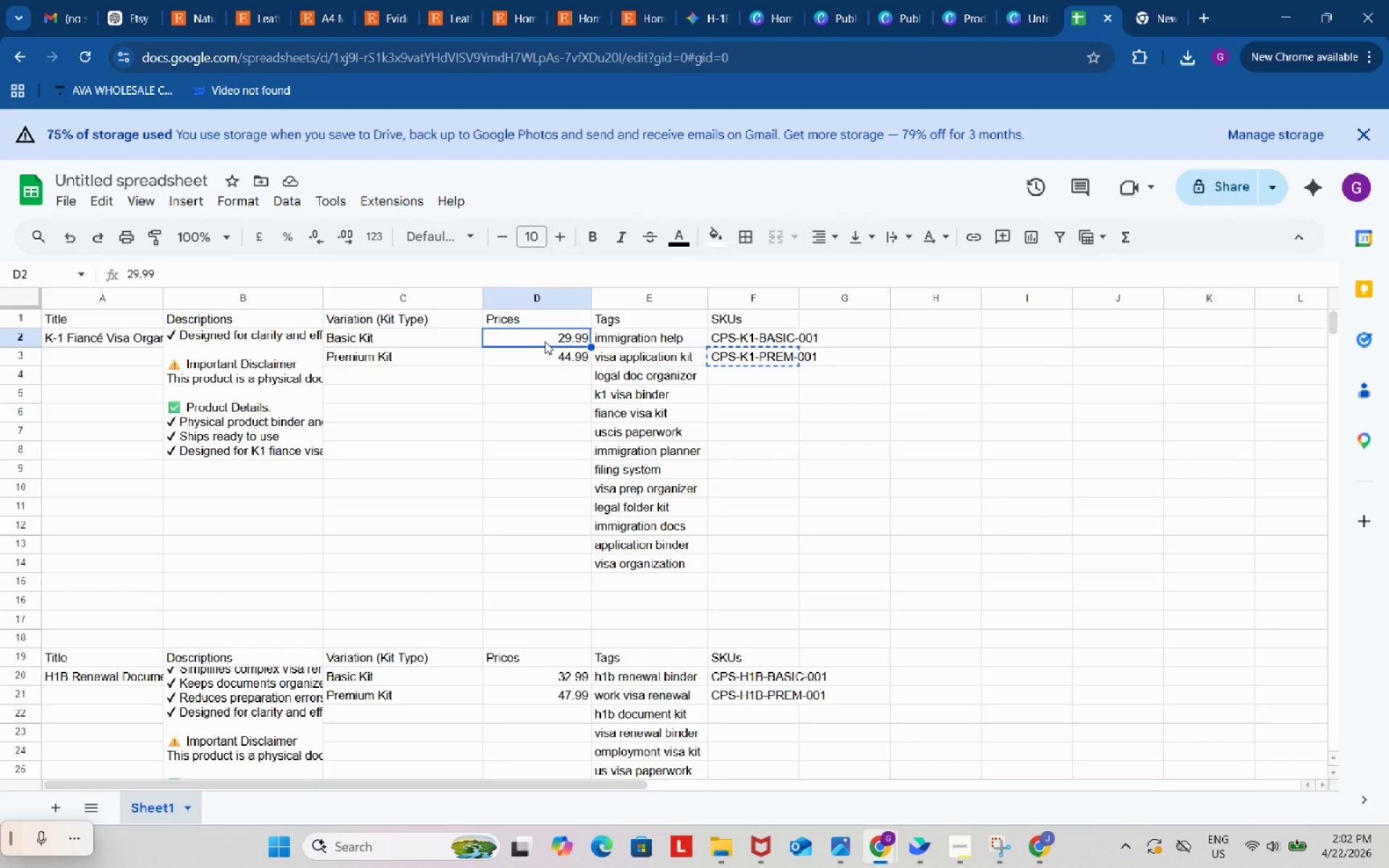 
key(Control+ControlLeft)
 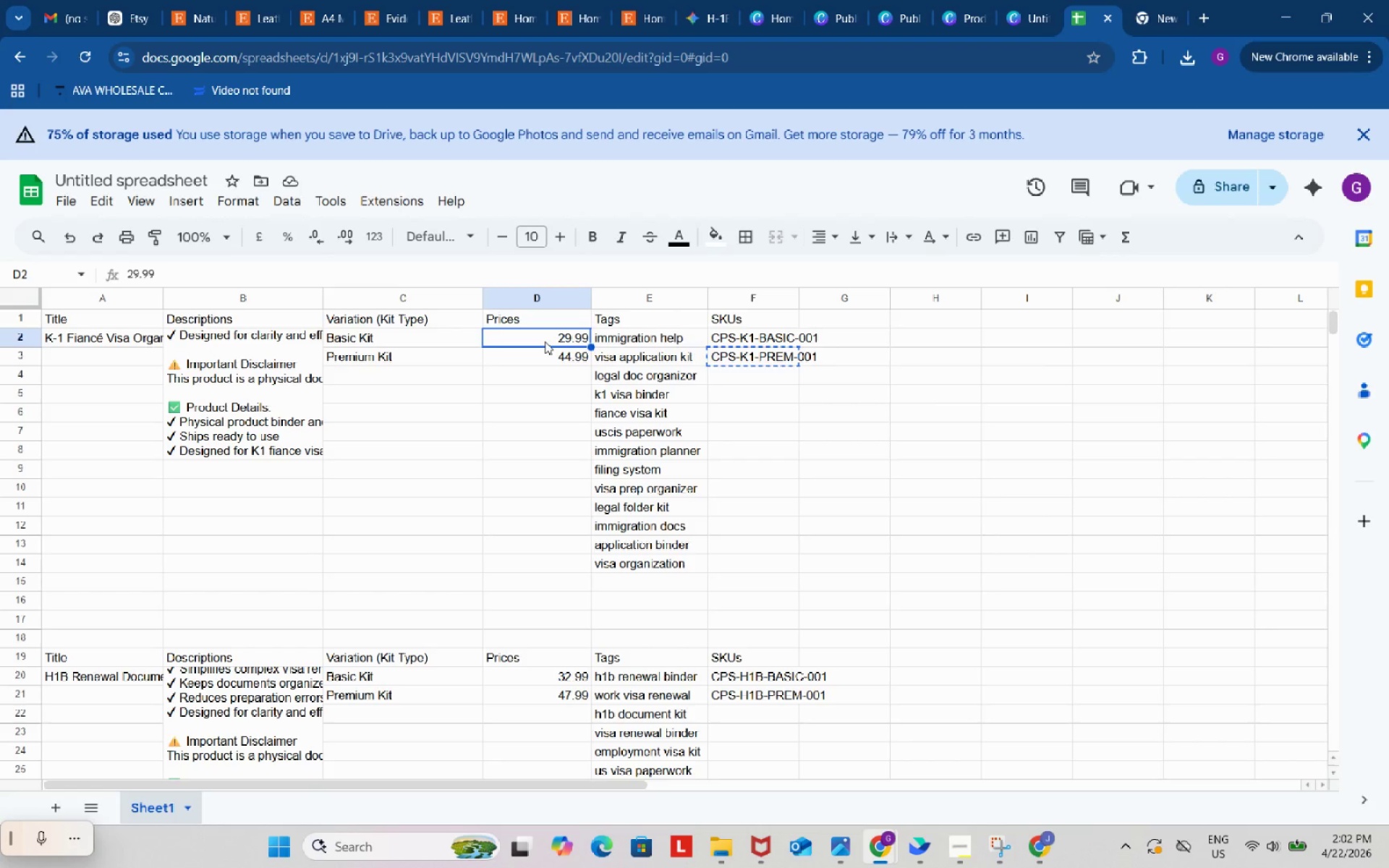 
key(Control+C)
 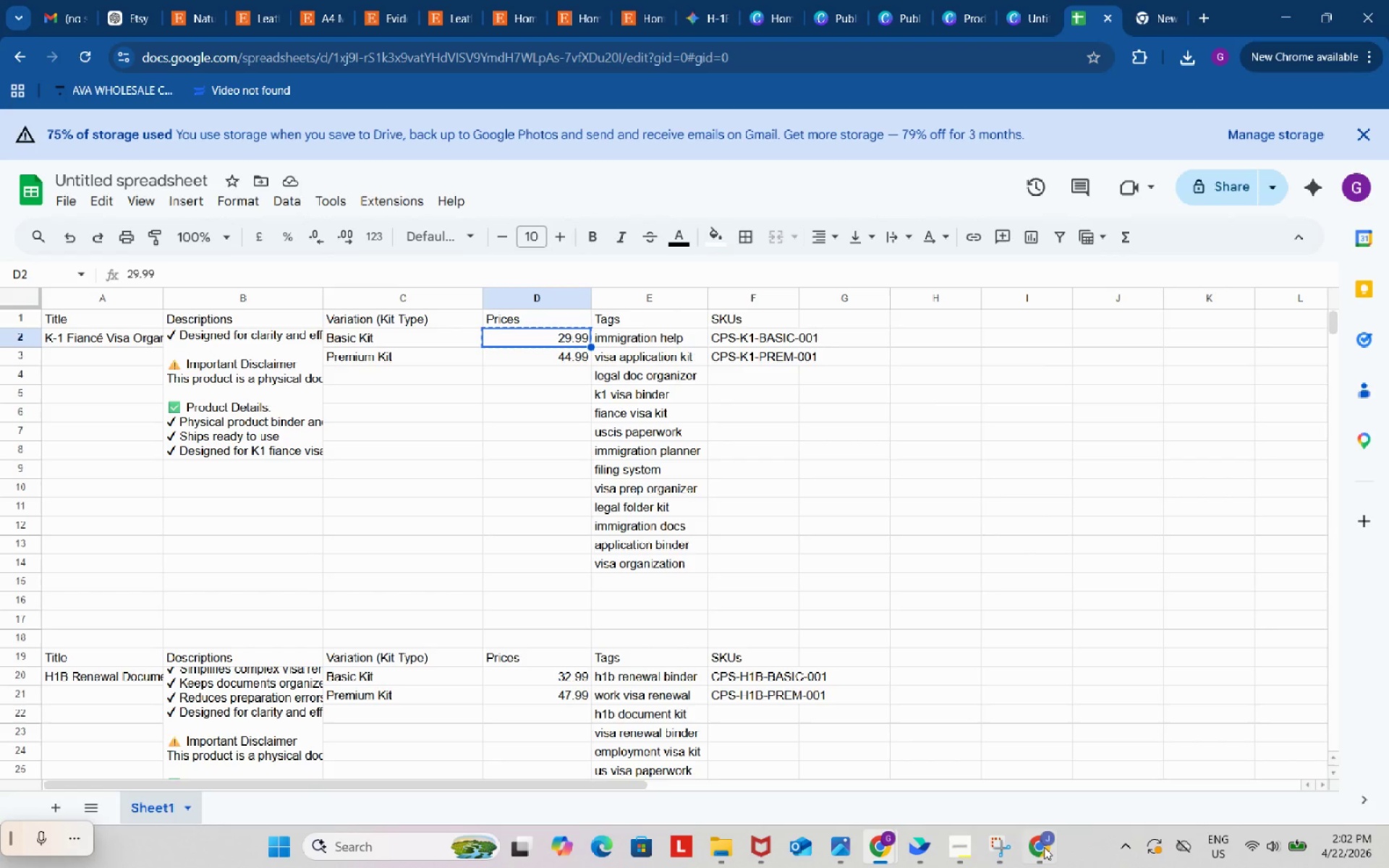 
left_click([1044, 847])
 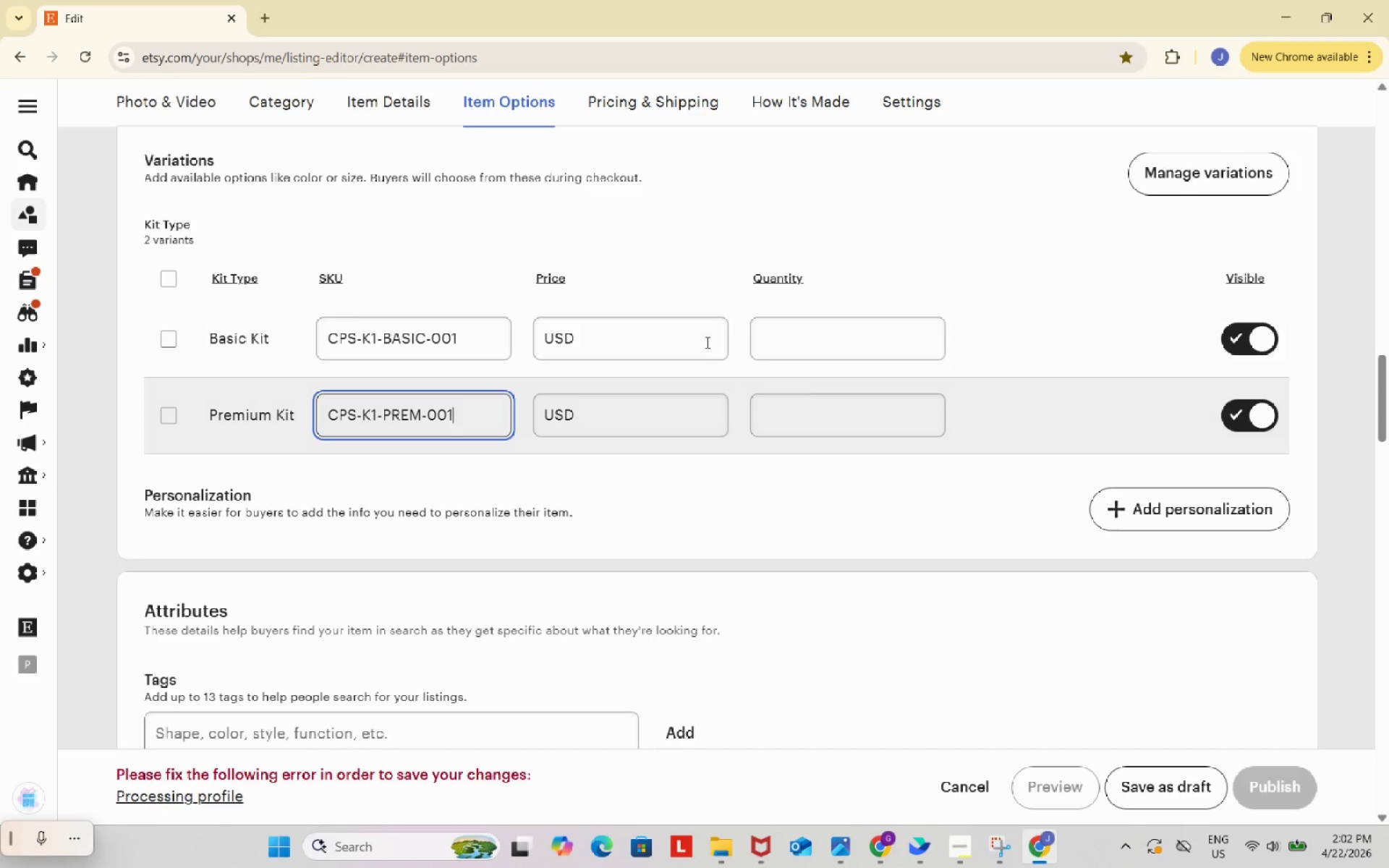 
left_click([697, 339])
 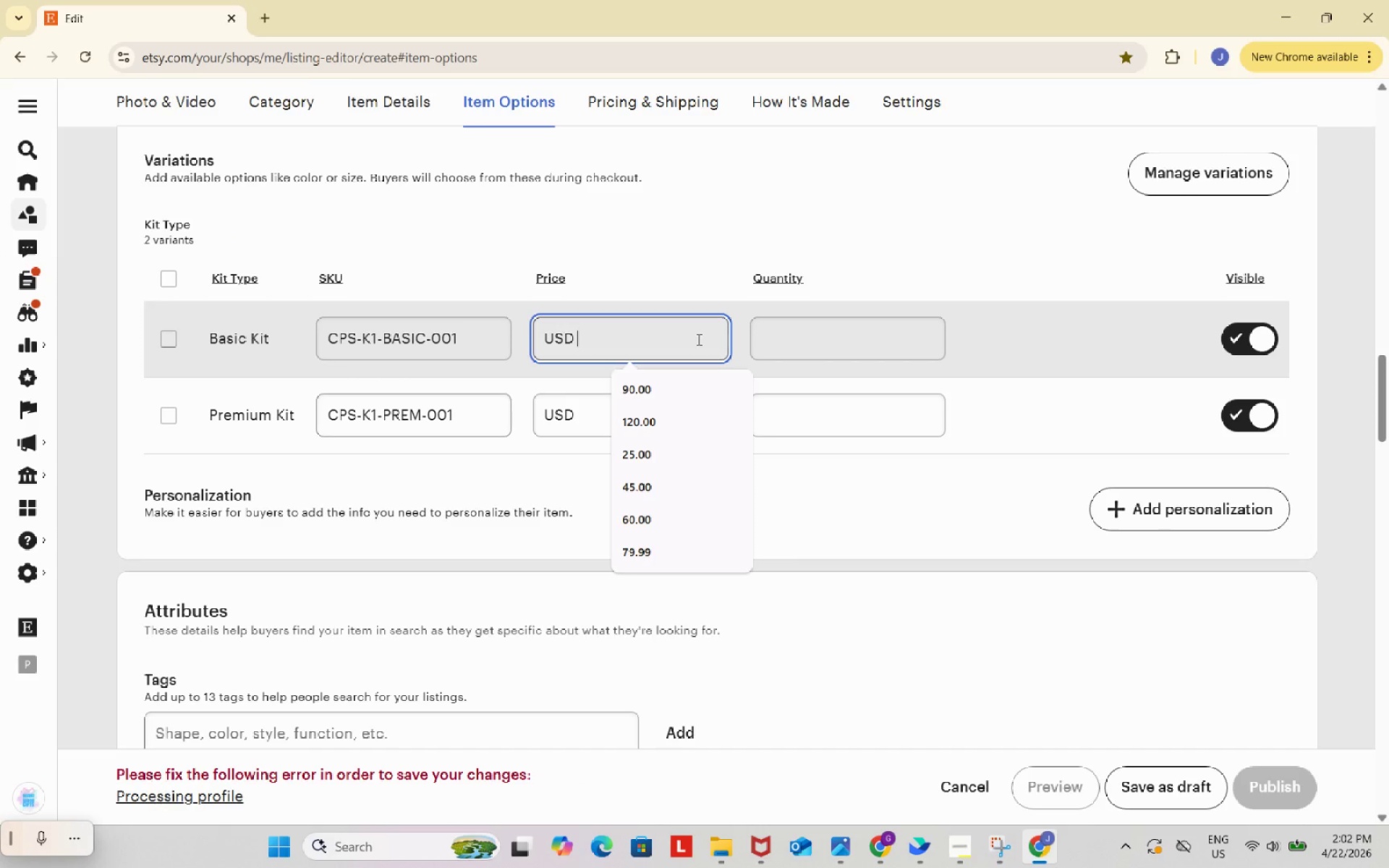 
key(Control+ControlLeft)
 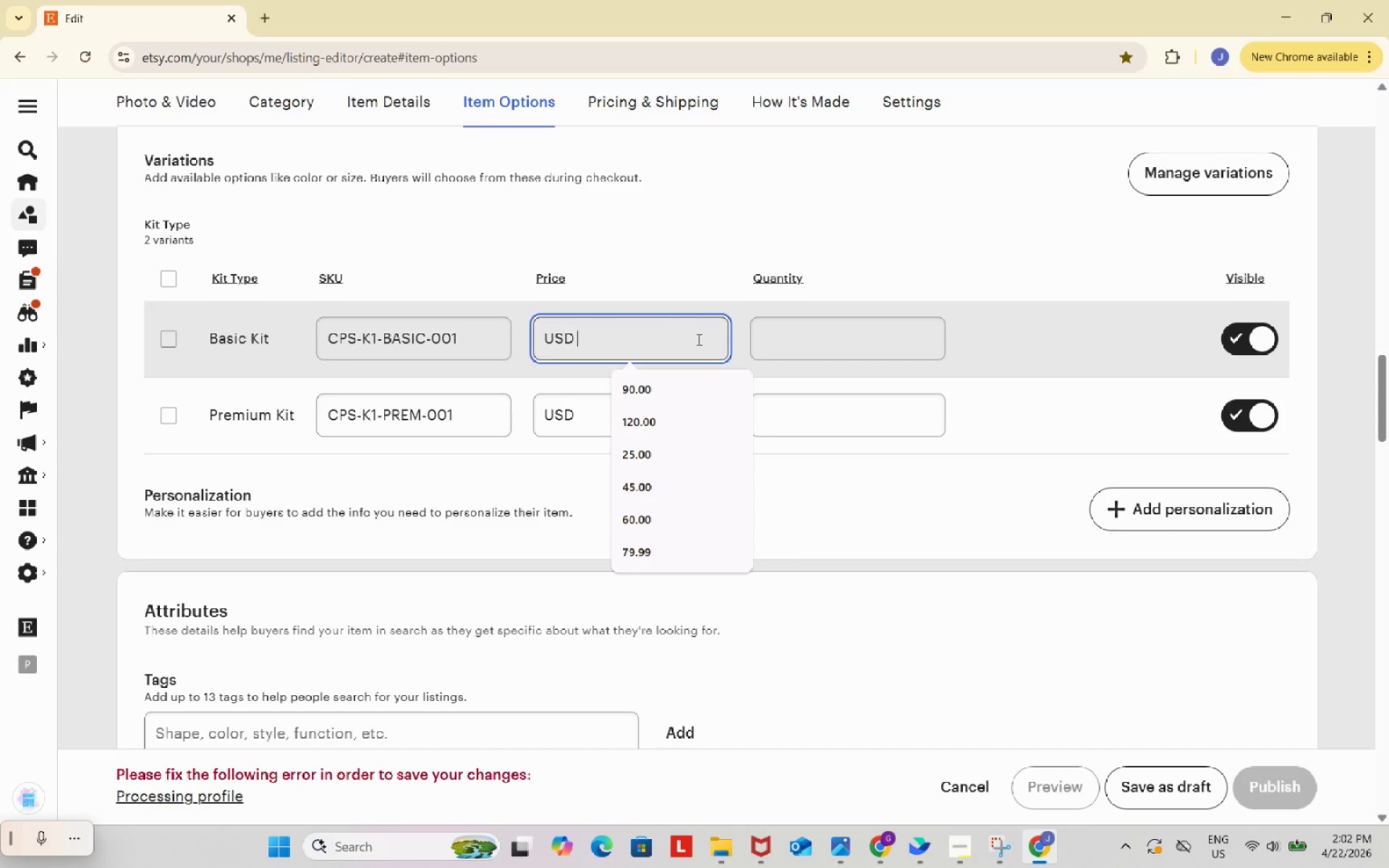 
key(Control+V)
 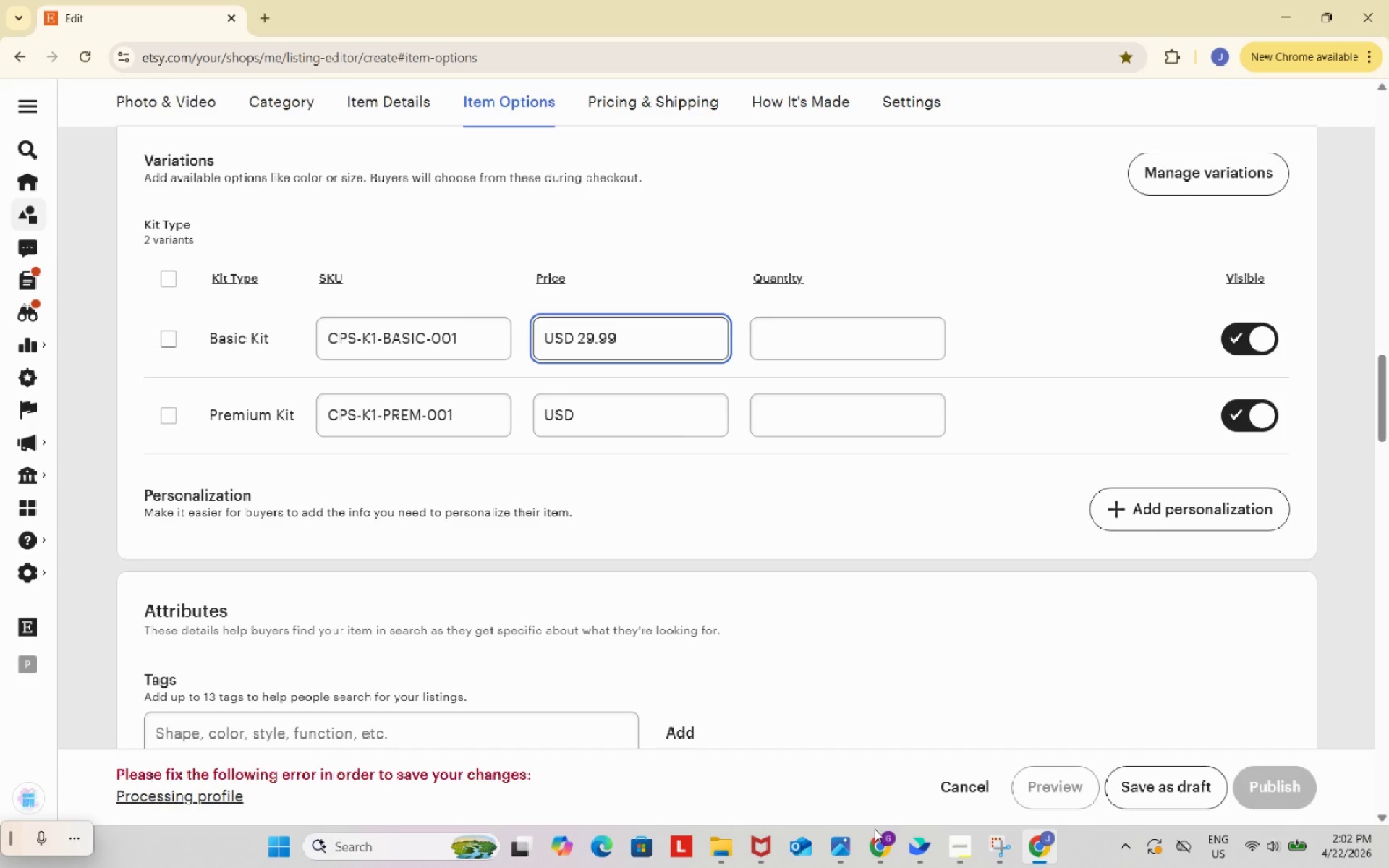 
left_click([880, 843])
 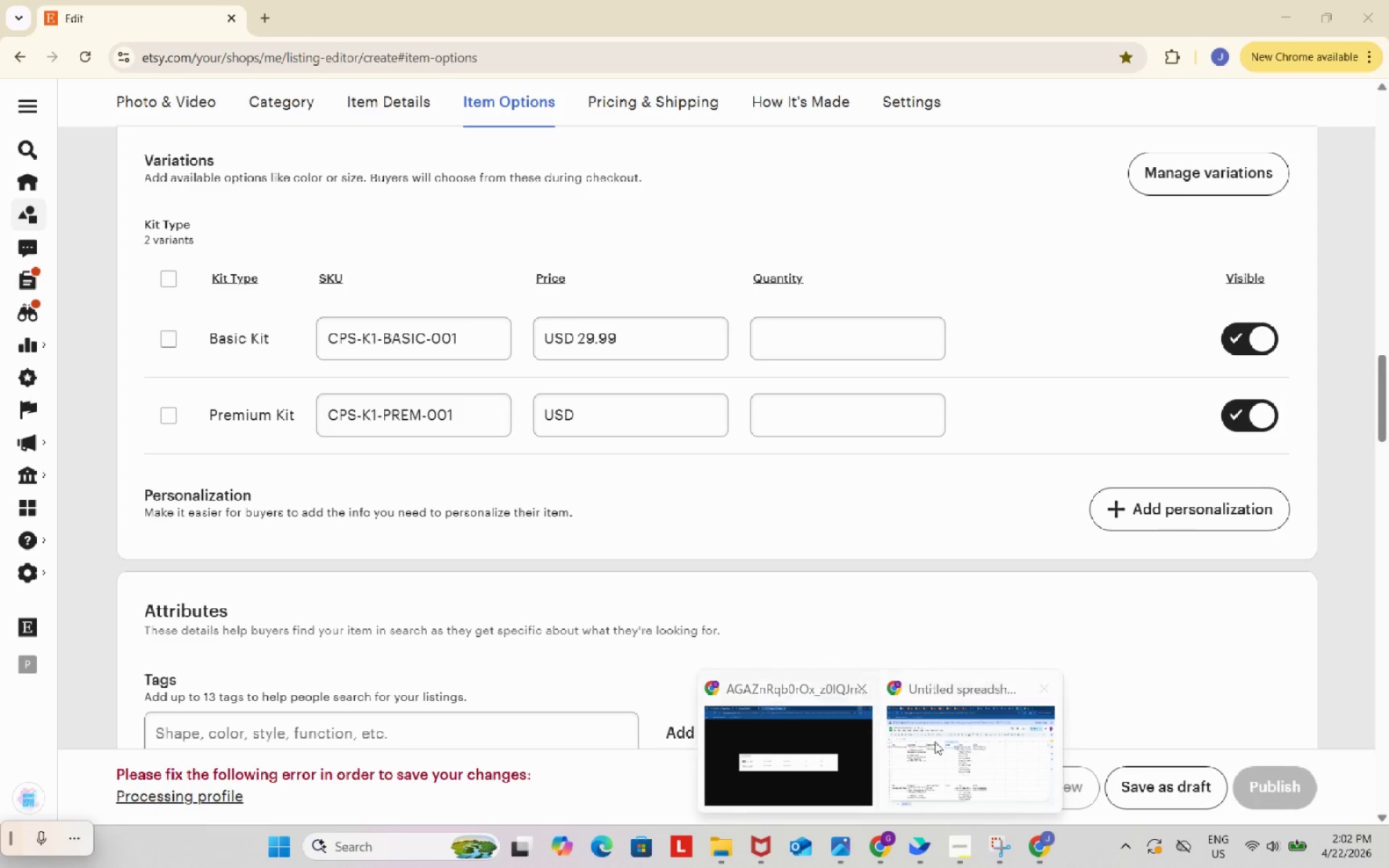 
left_click_drag(start_coordinate=[961, 744], to_coordinate=[957, 739])
 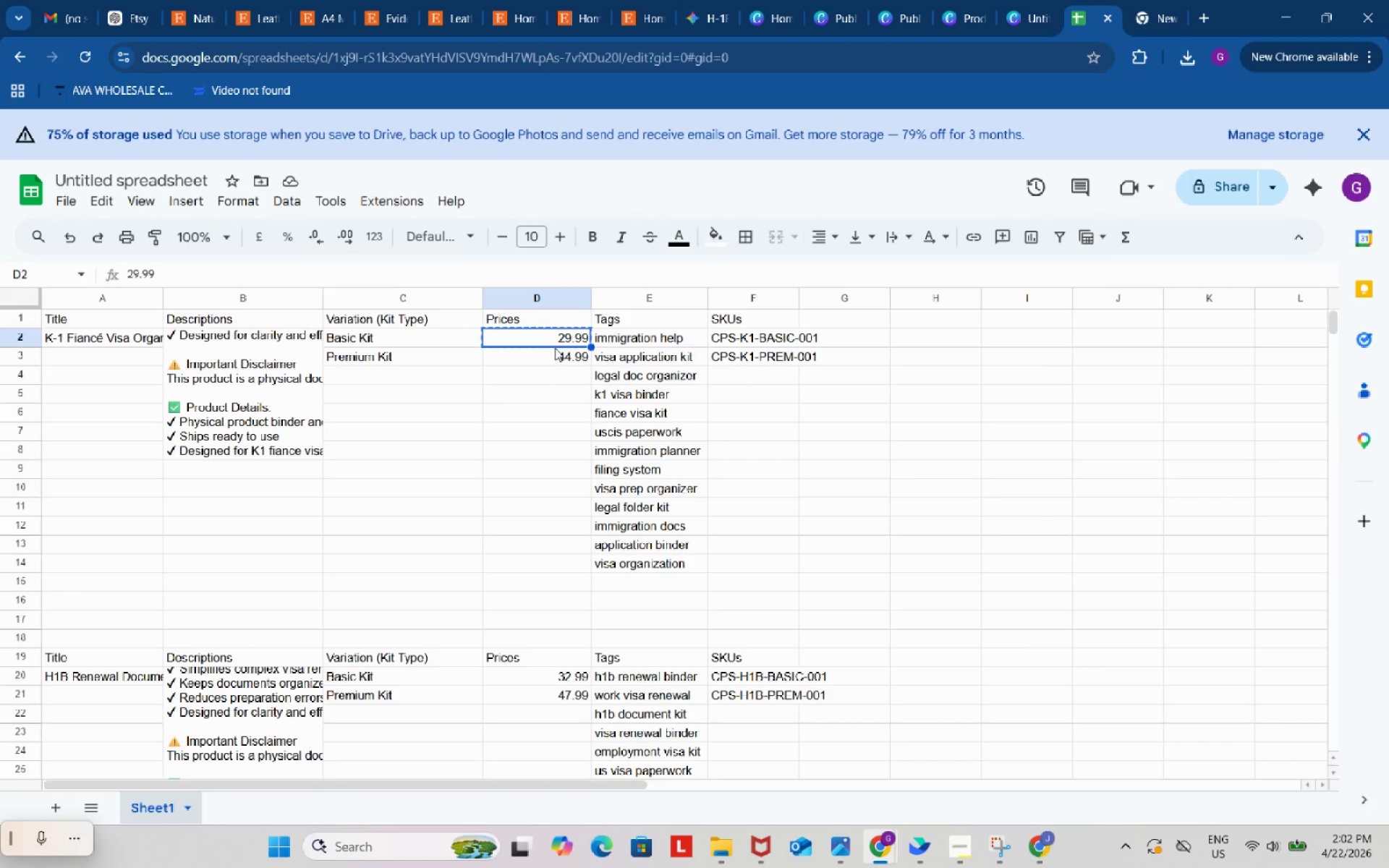 
left_click([557, 353])
 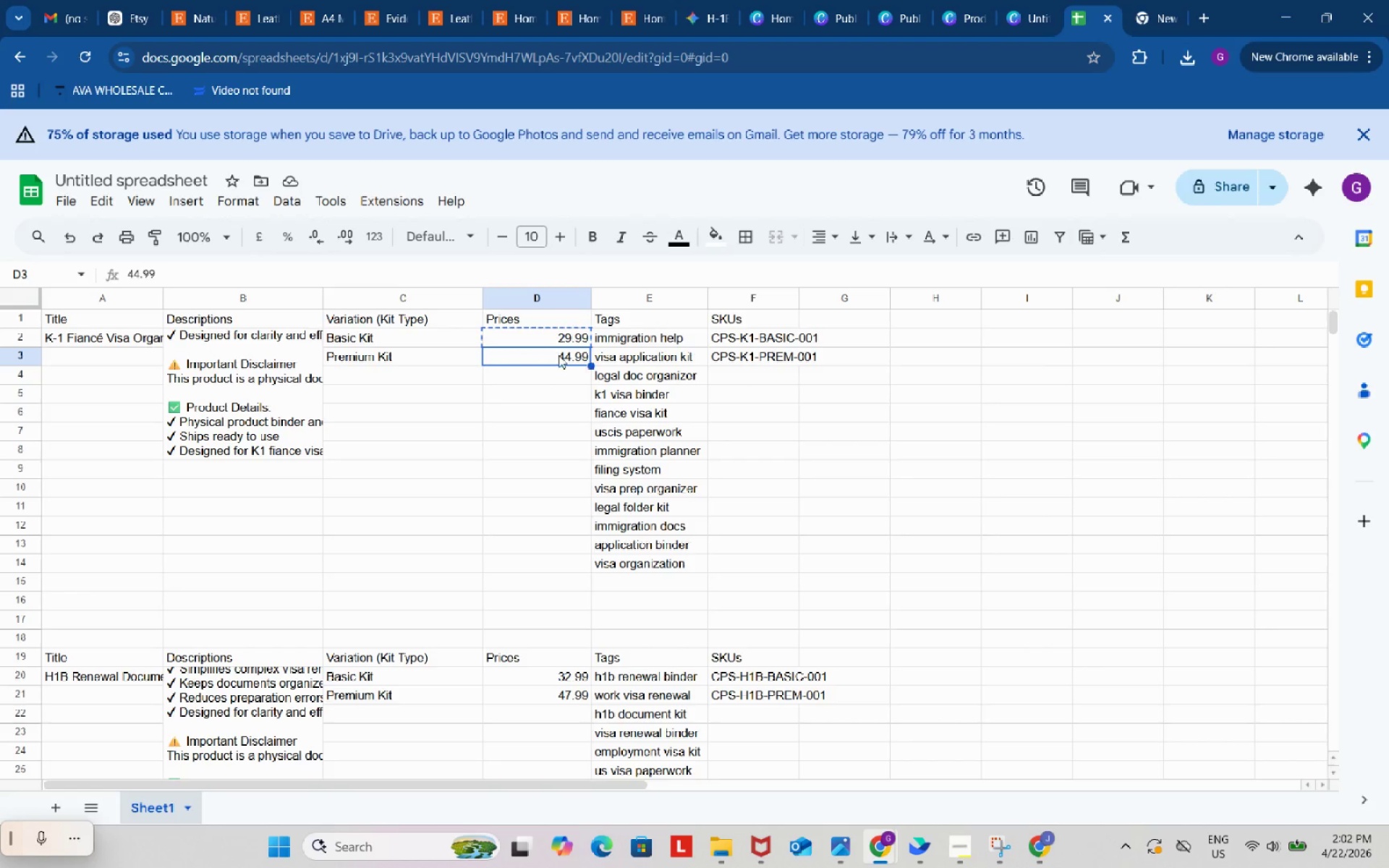 
key(Control+ControlLeft)
 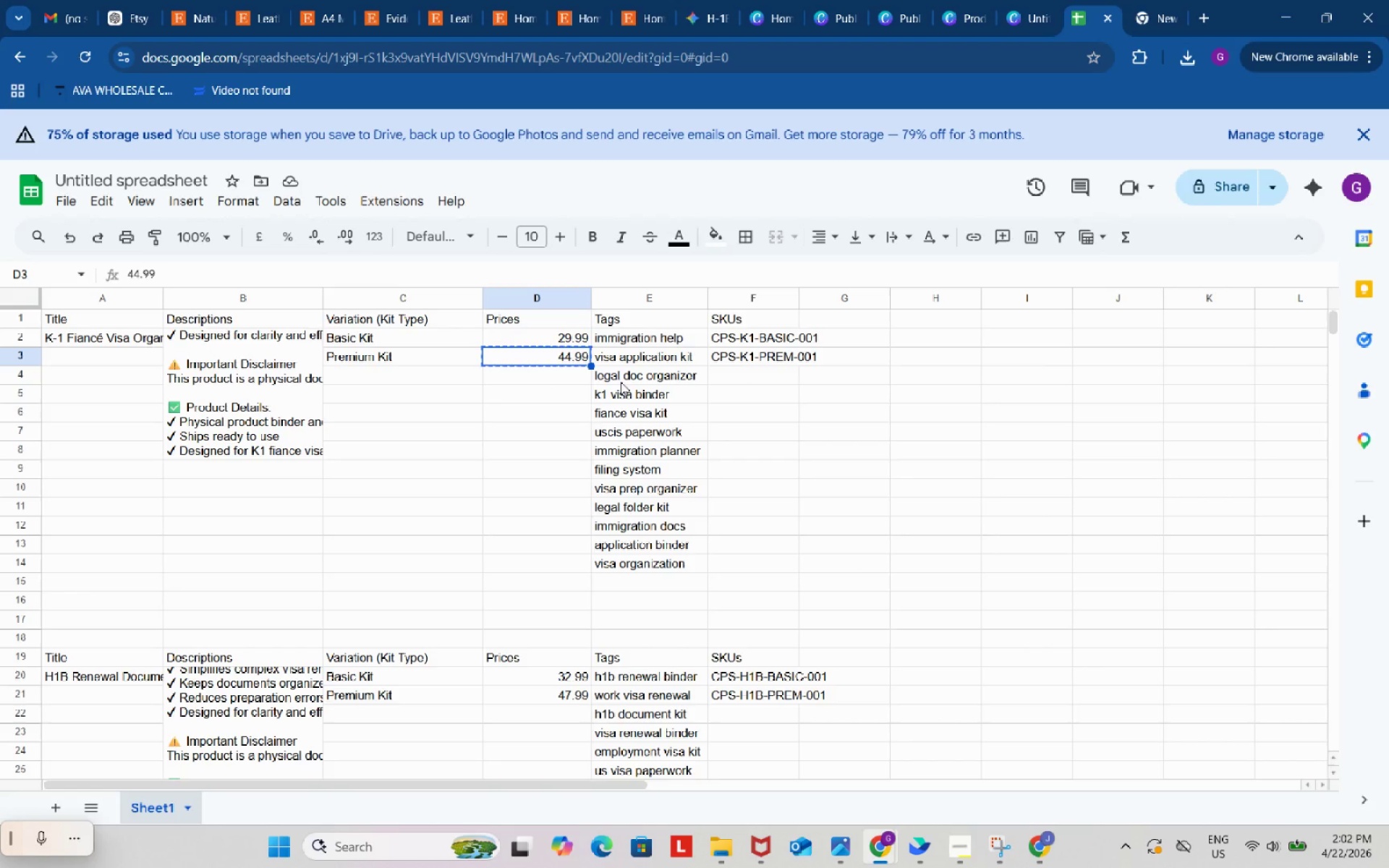 
key(Control+C)
 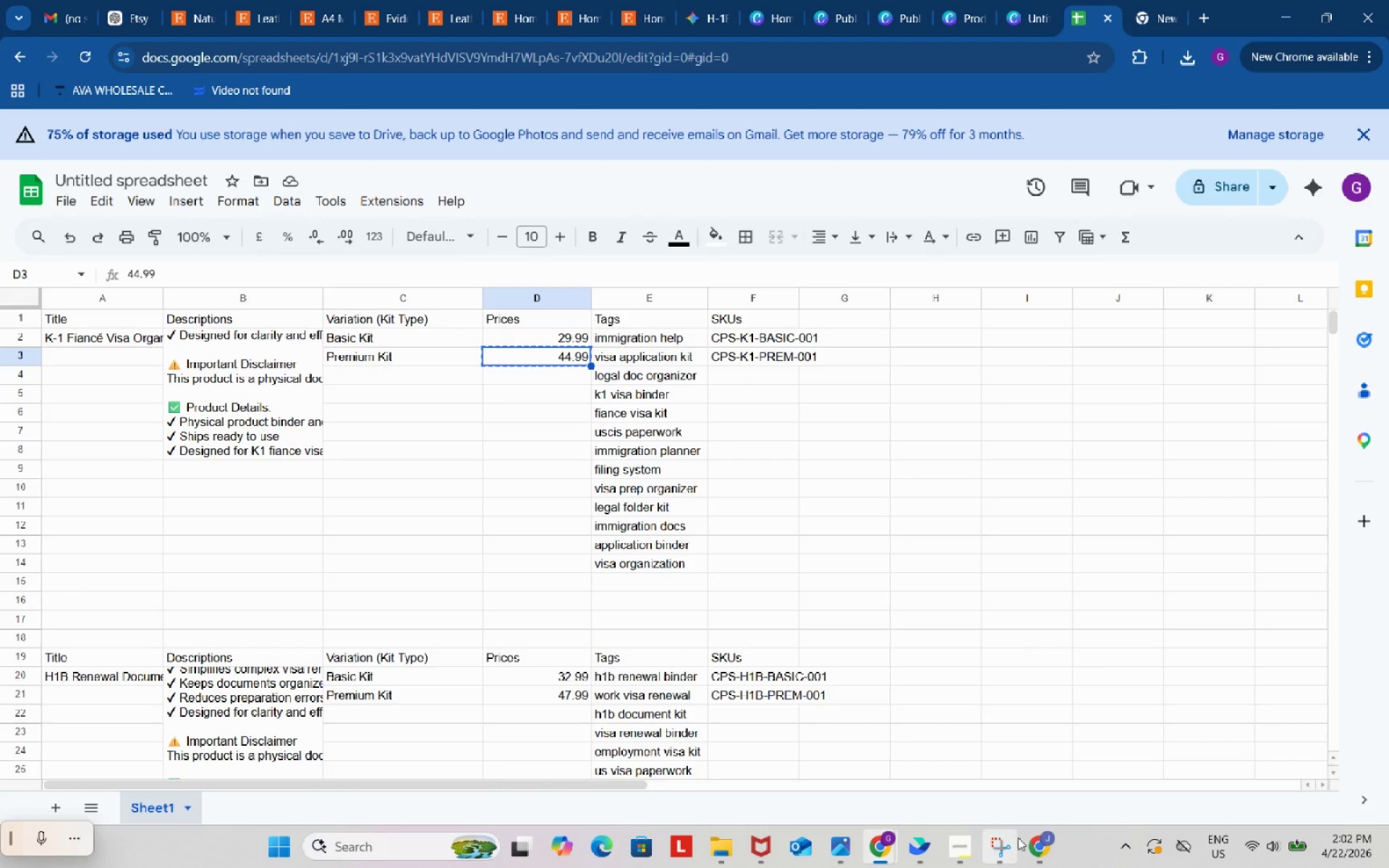 
left_click([1033, 843])
 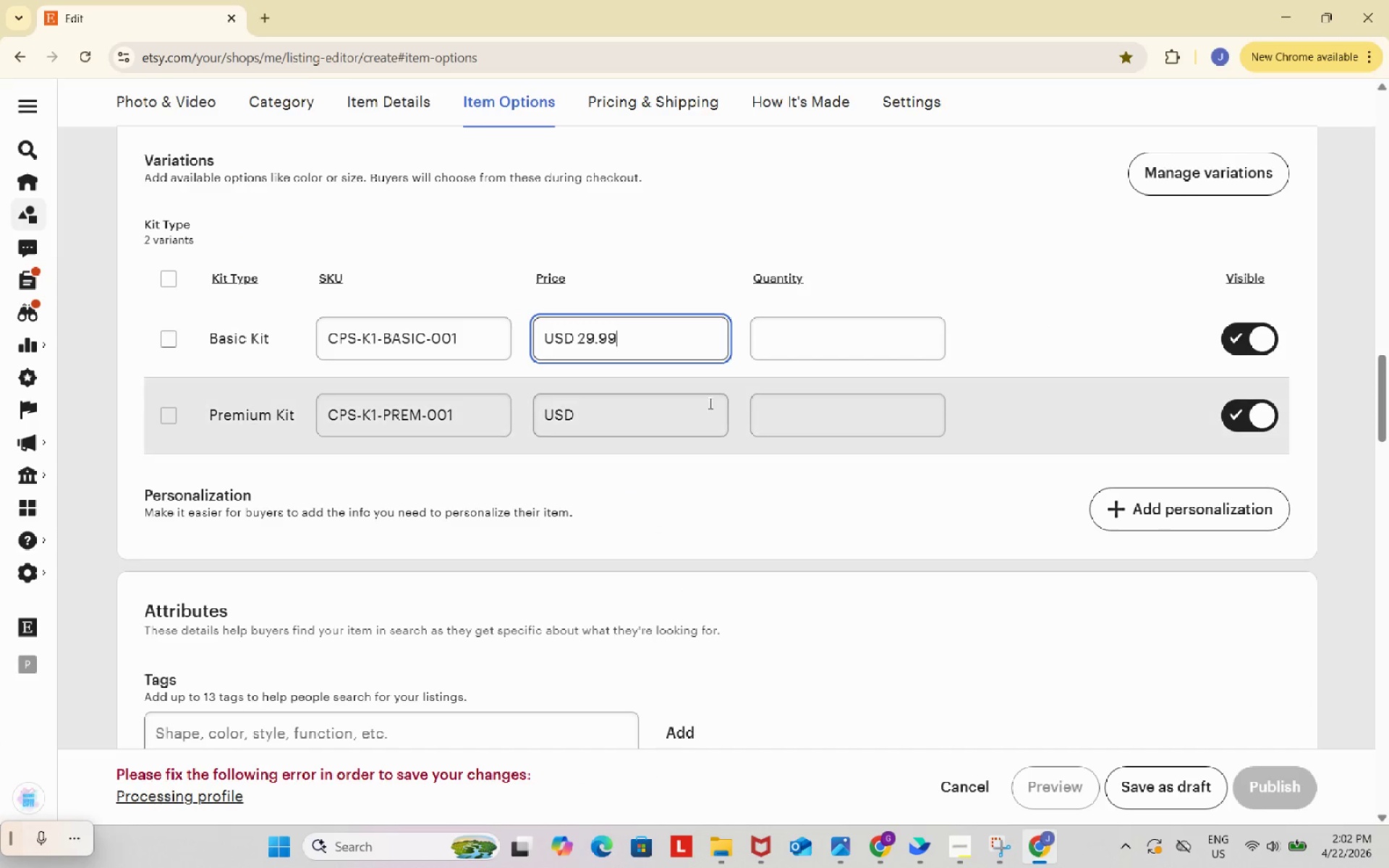 
left_click([663, 412])
 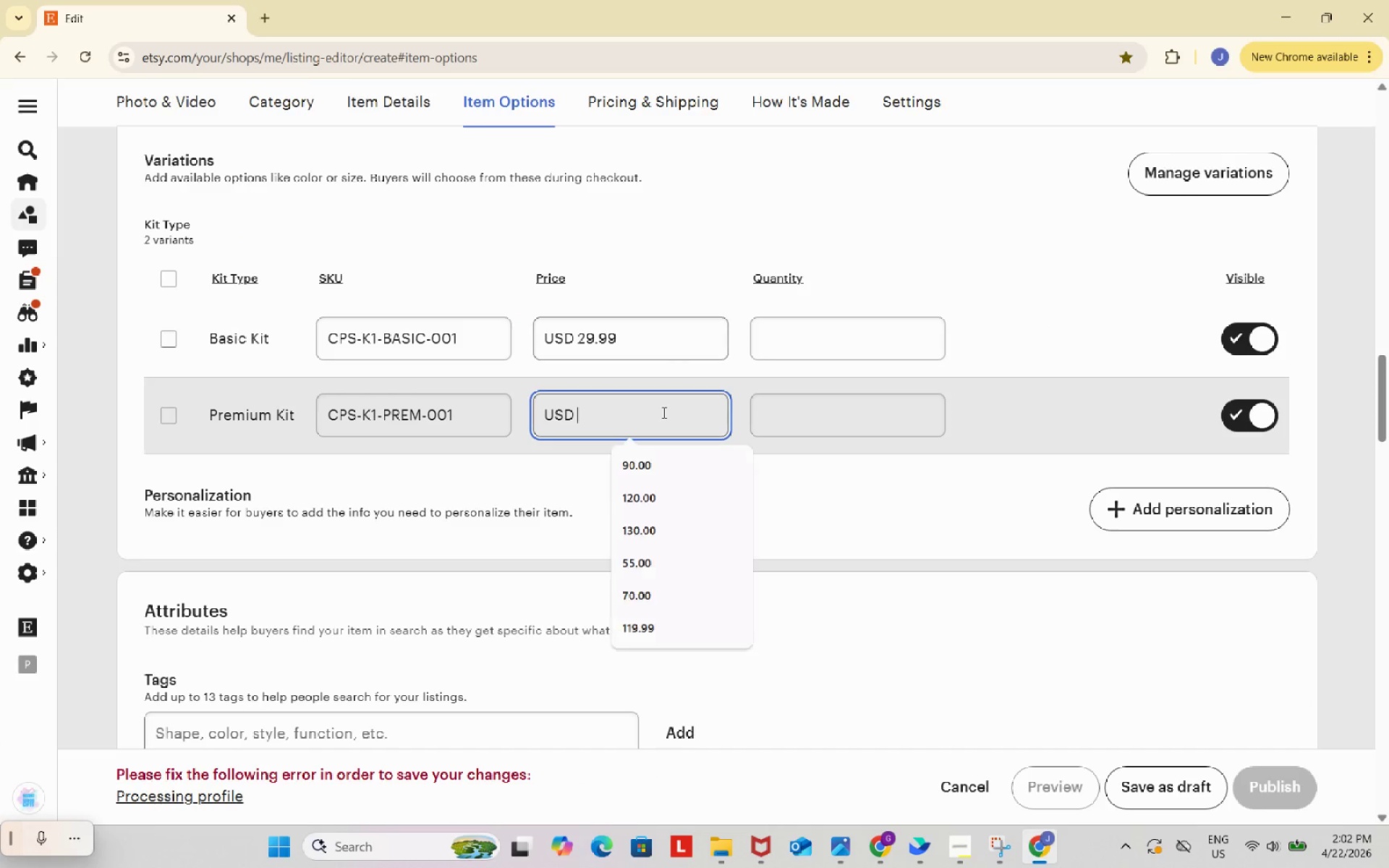 
key(Control+ControlLeft)
 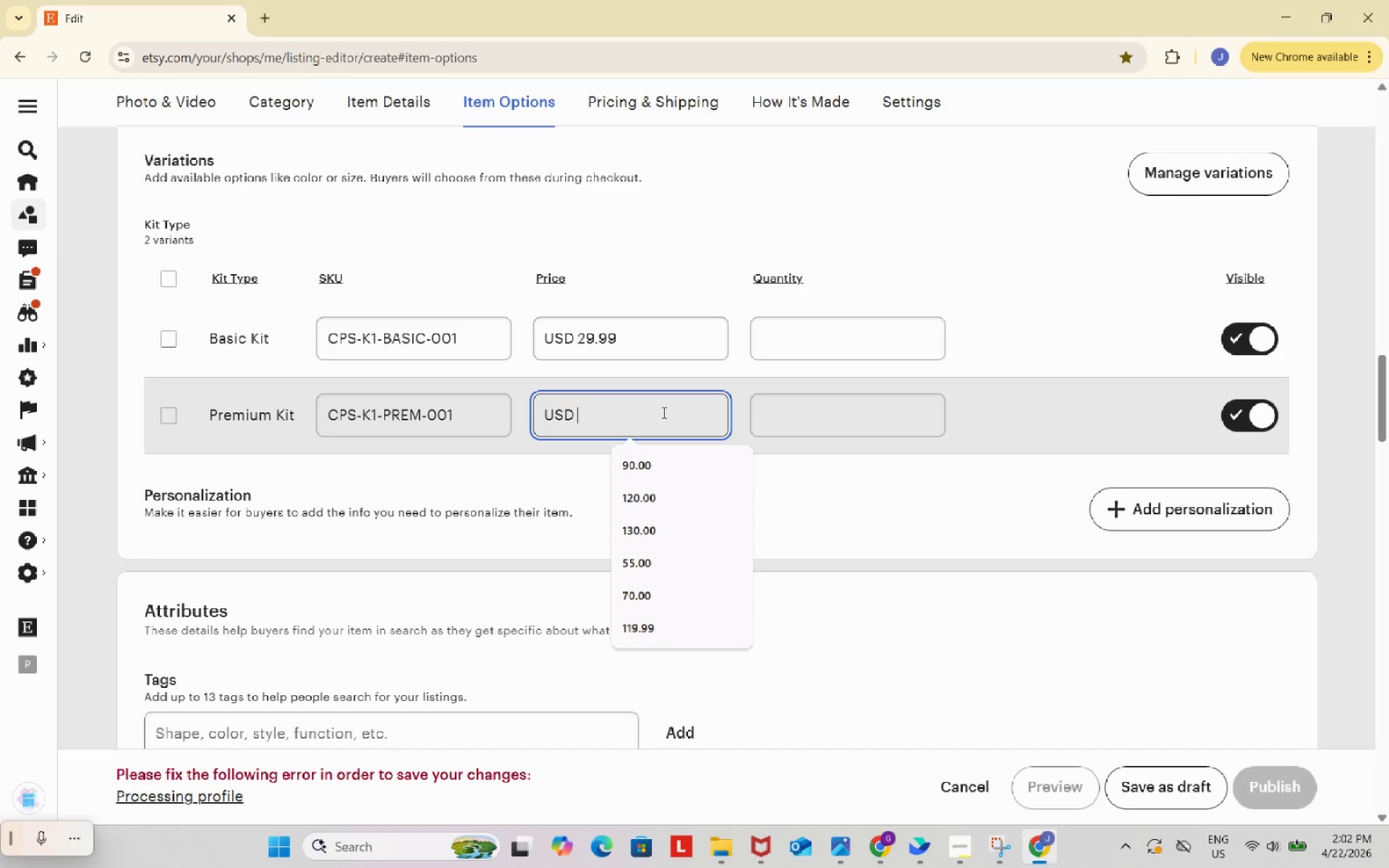 
key(Control+V)
 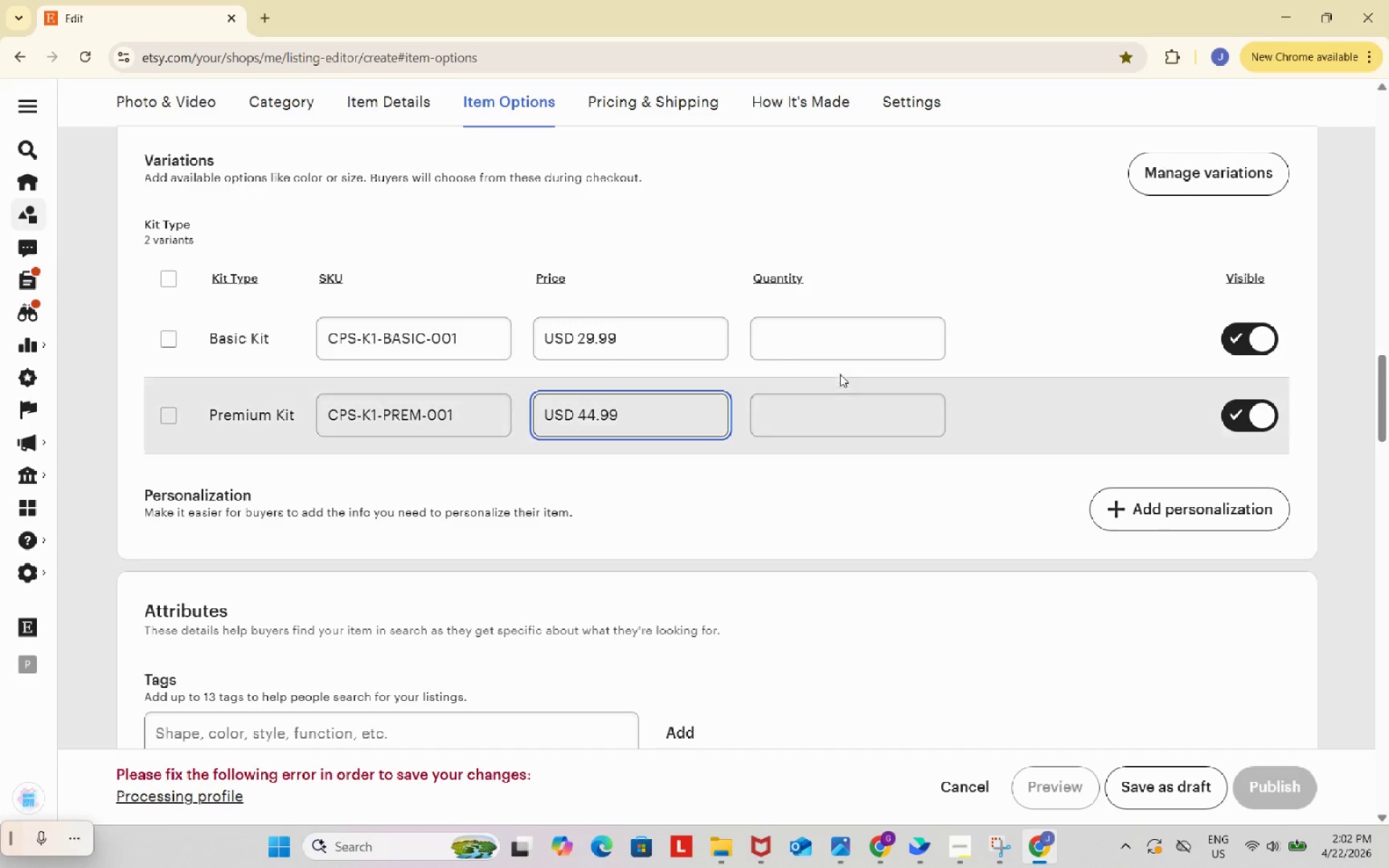 
left_click([832, 341])
 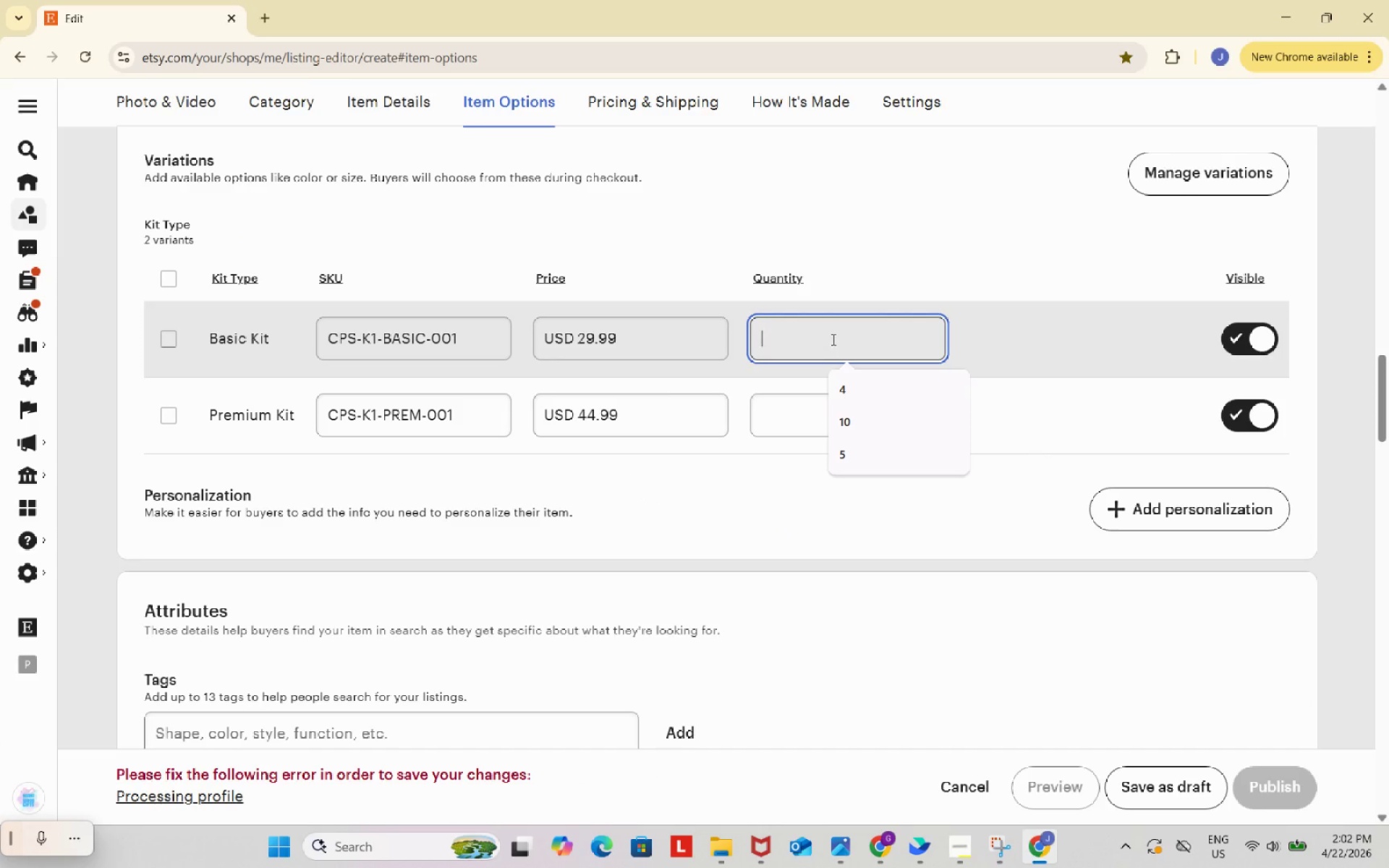 
key(Numpad1)
 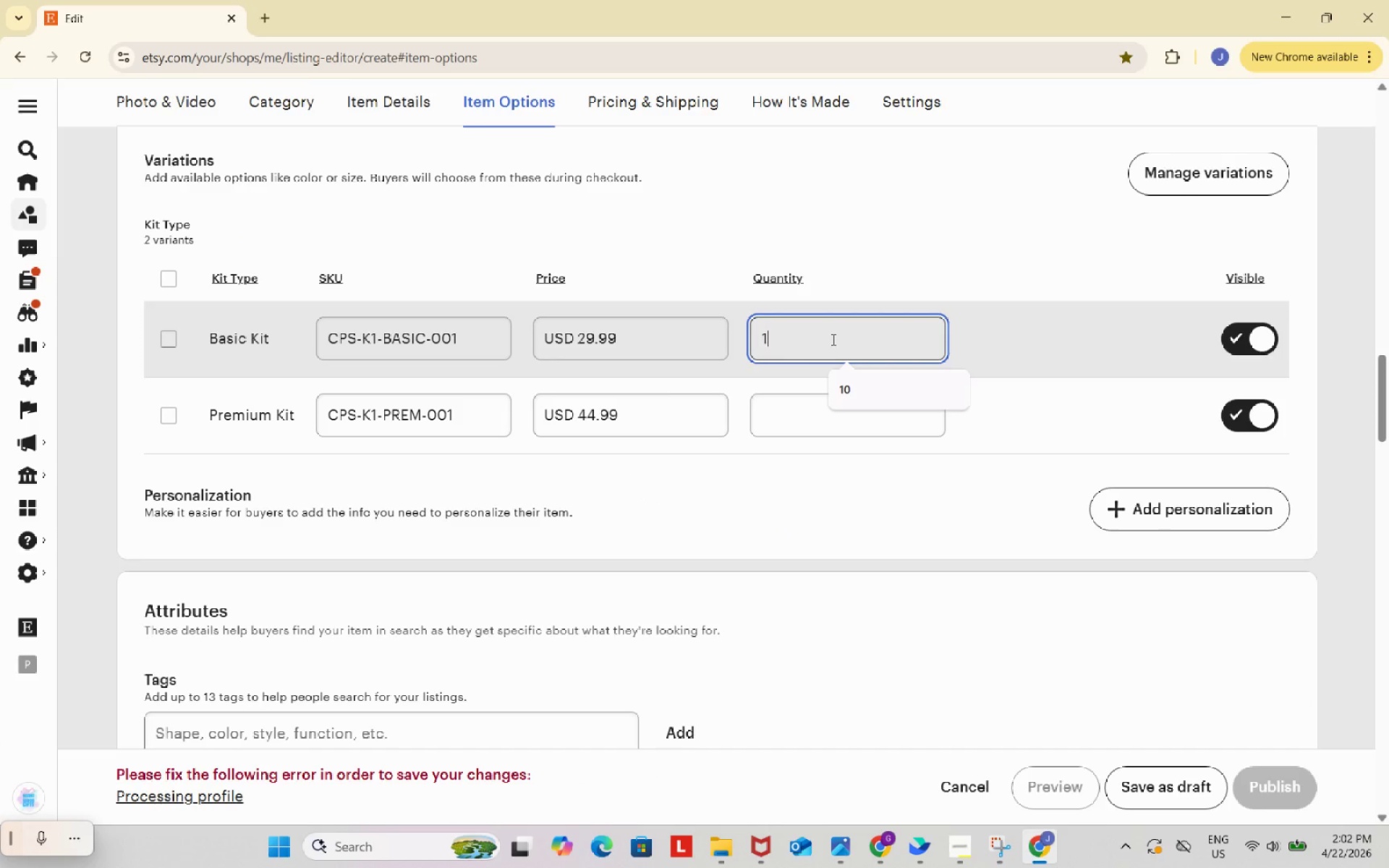 
key(Numpad0)
 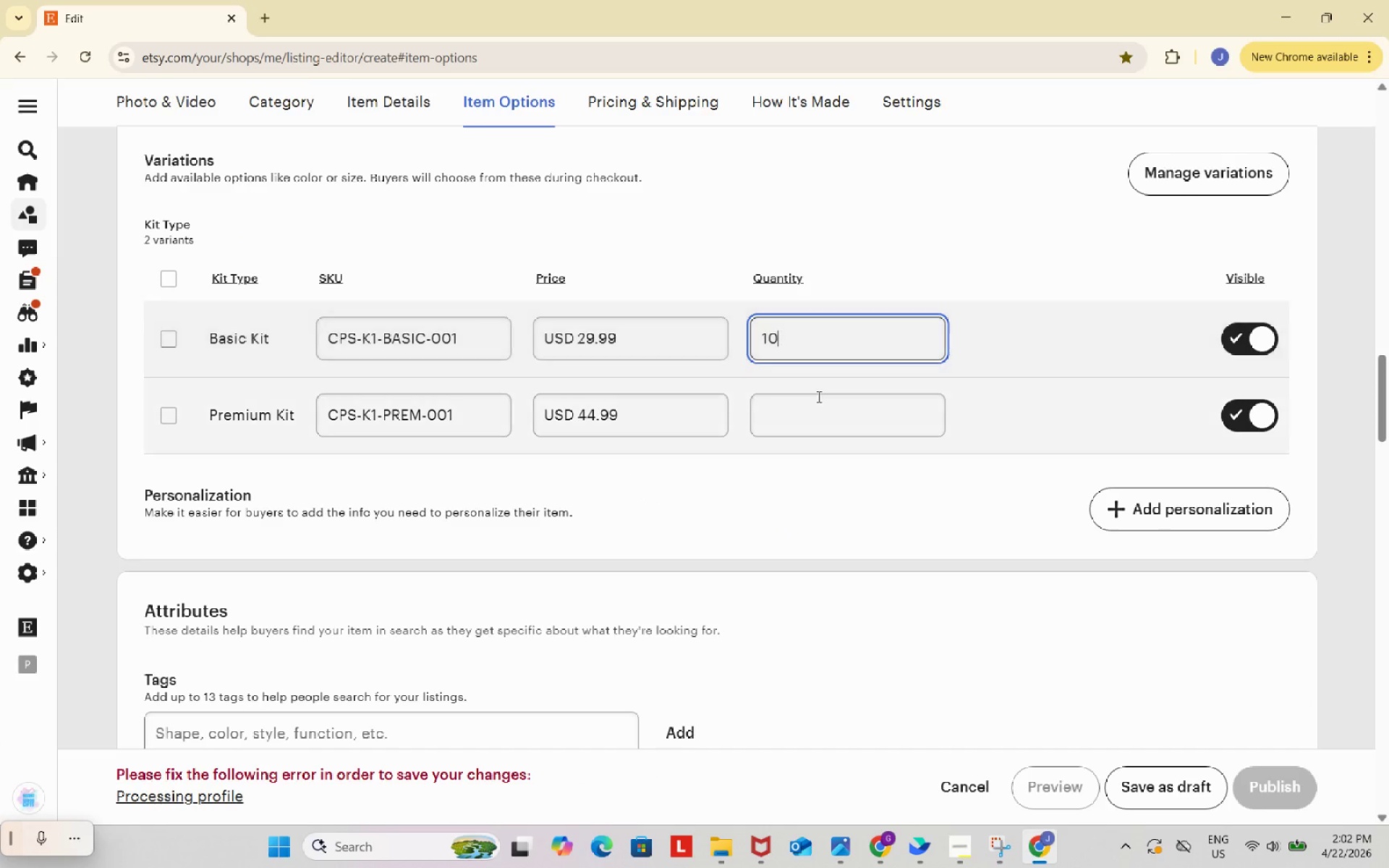 
left_click([817, 400])
 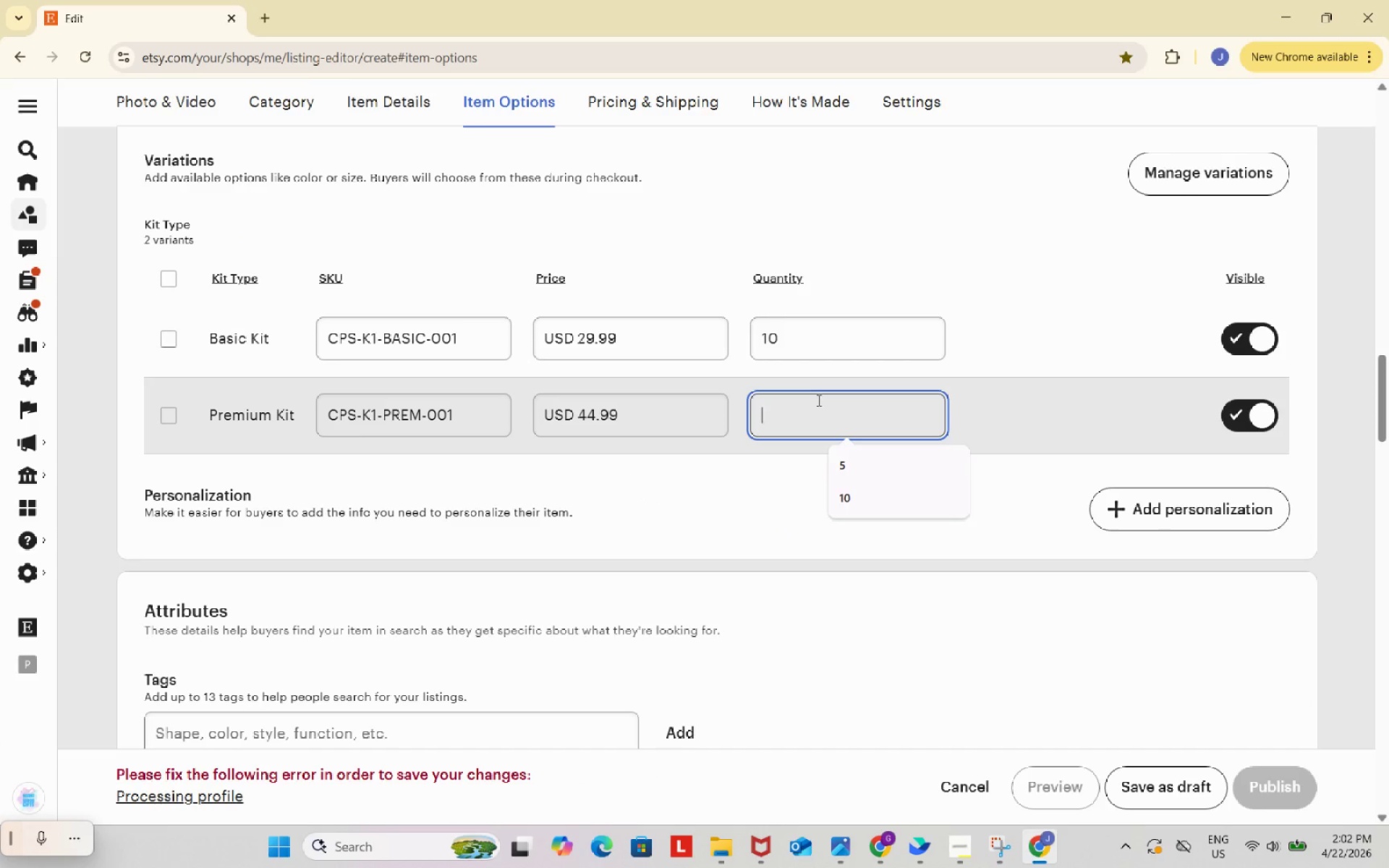 
key(Numpad1)
 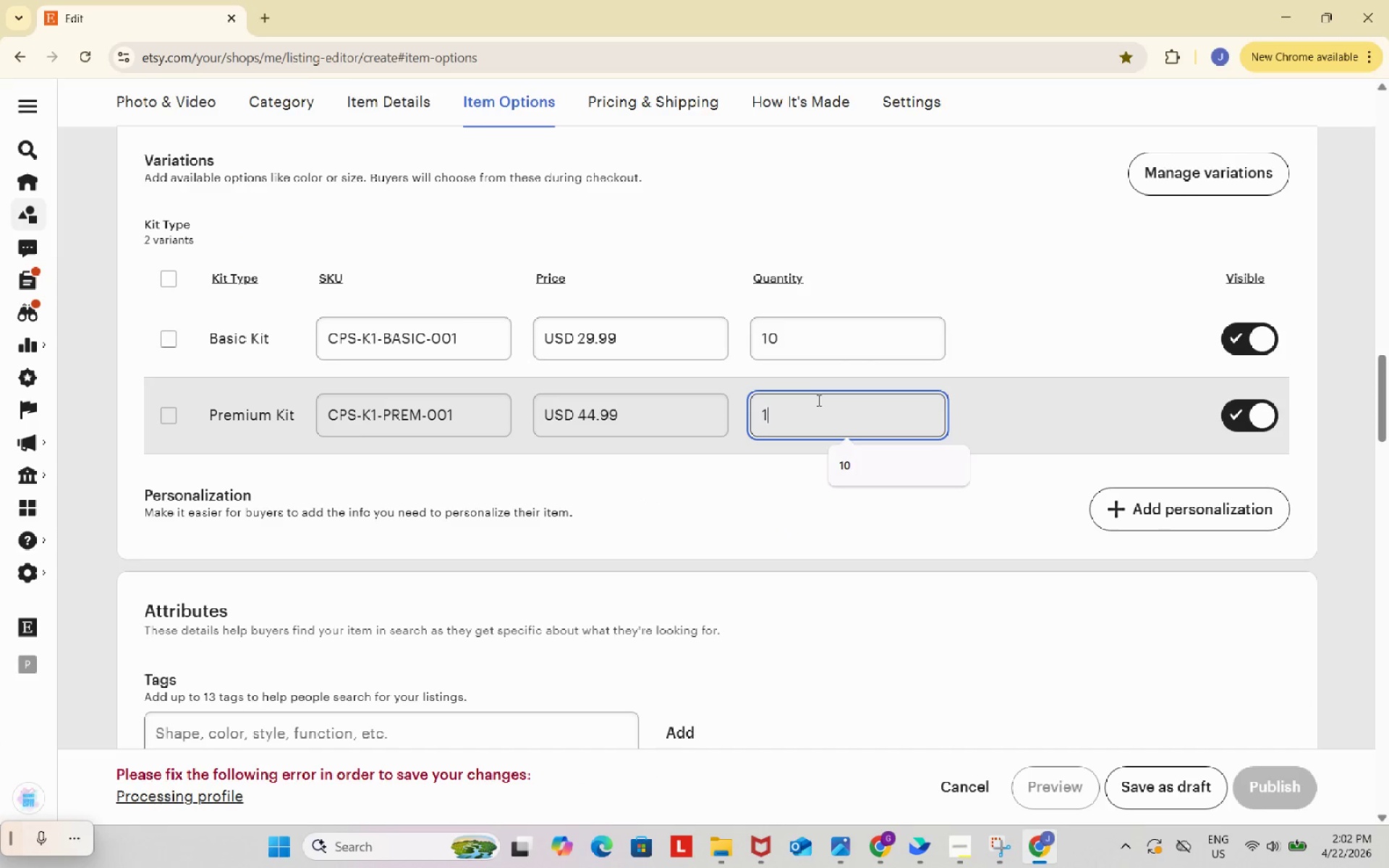 
key(Numpad0)
 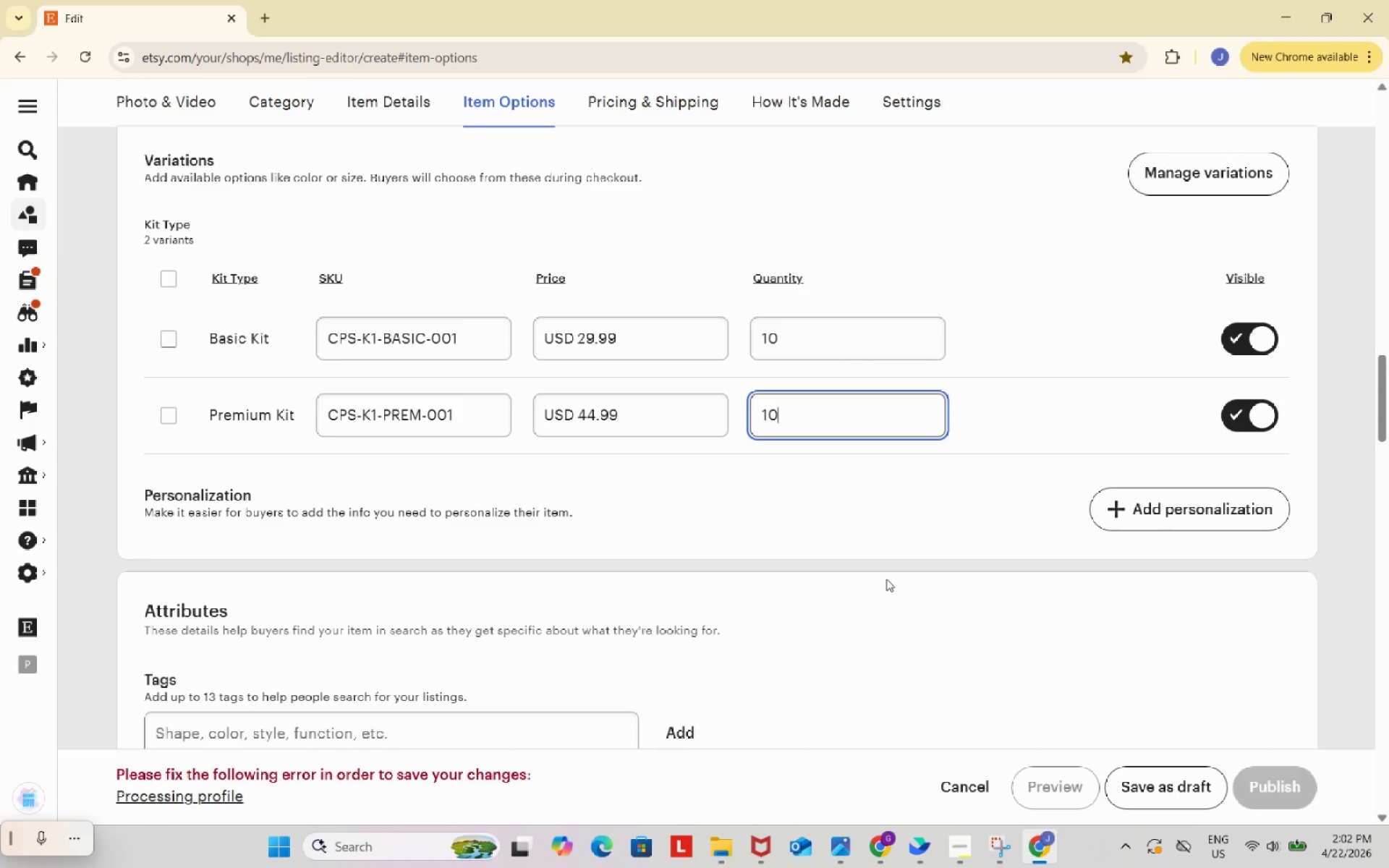 
scroll: coordinate [923, 629], scroll_direction: up, amount: 2.0
 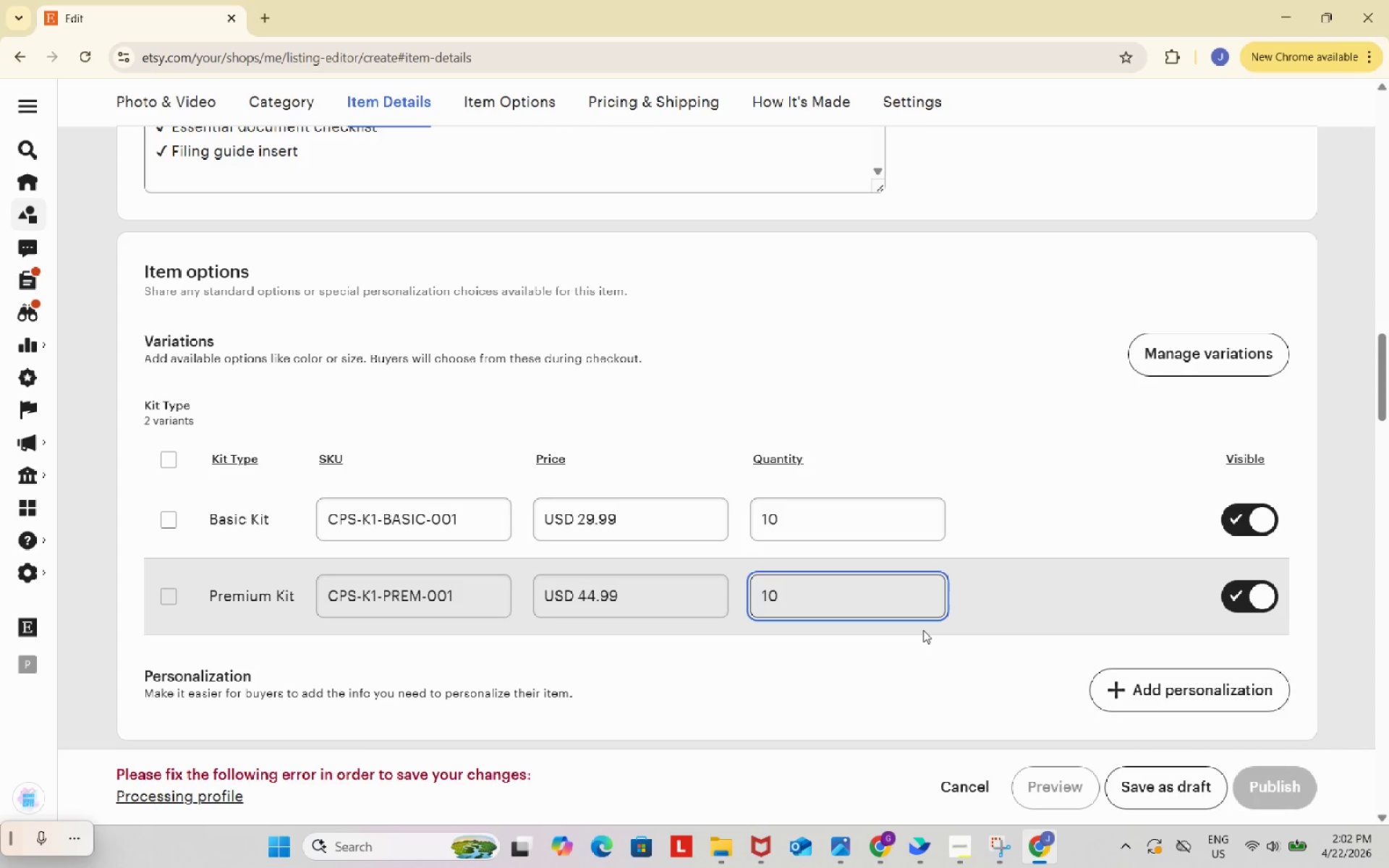 
wait(7.92)
 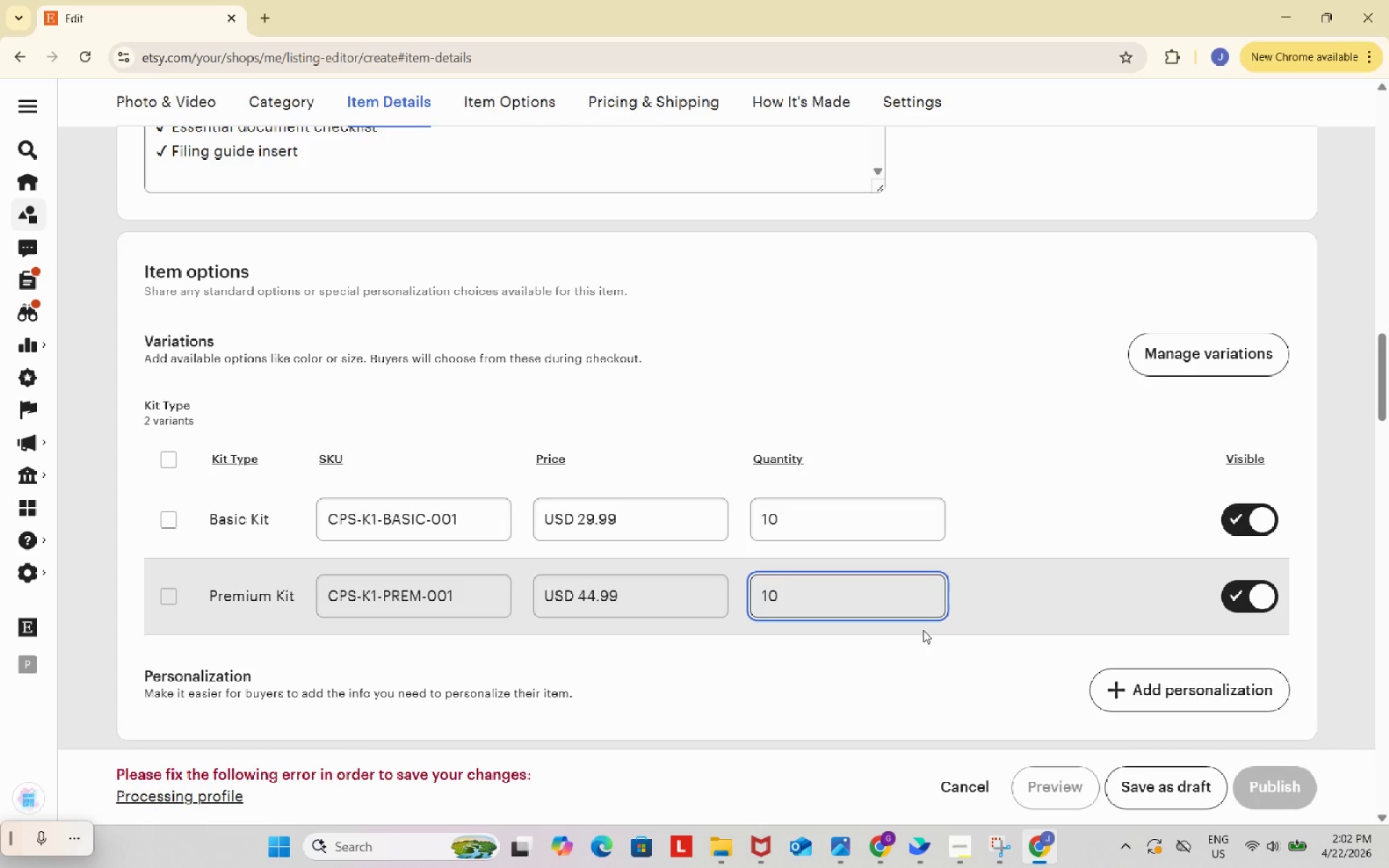 
scroll: coordinate [923, 630], scroll_direction: down, amount: 3.0
 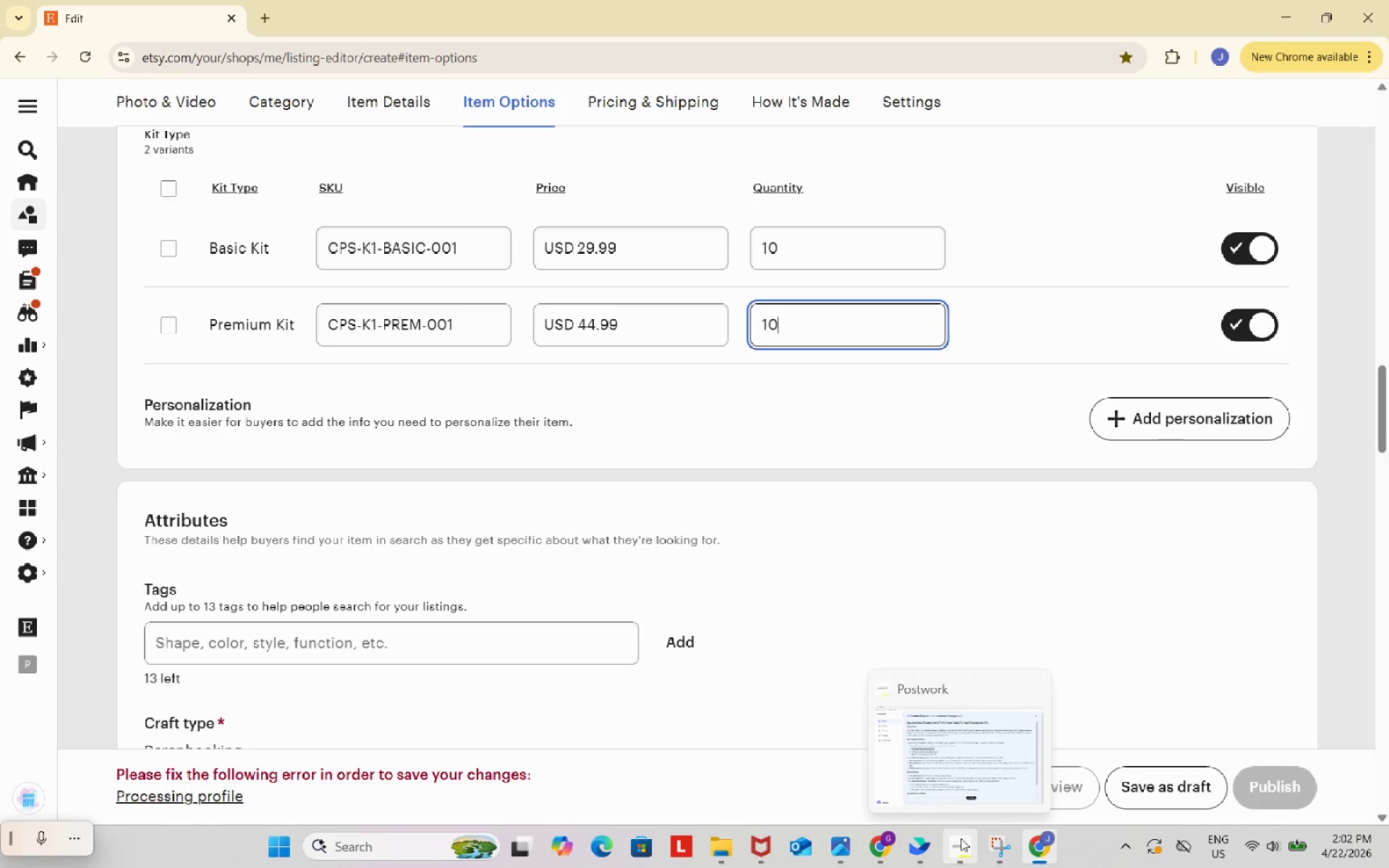 
left_click([939, 724])
 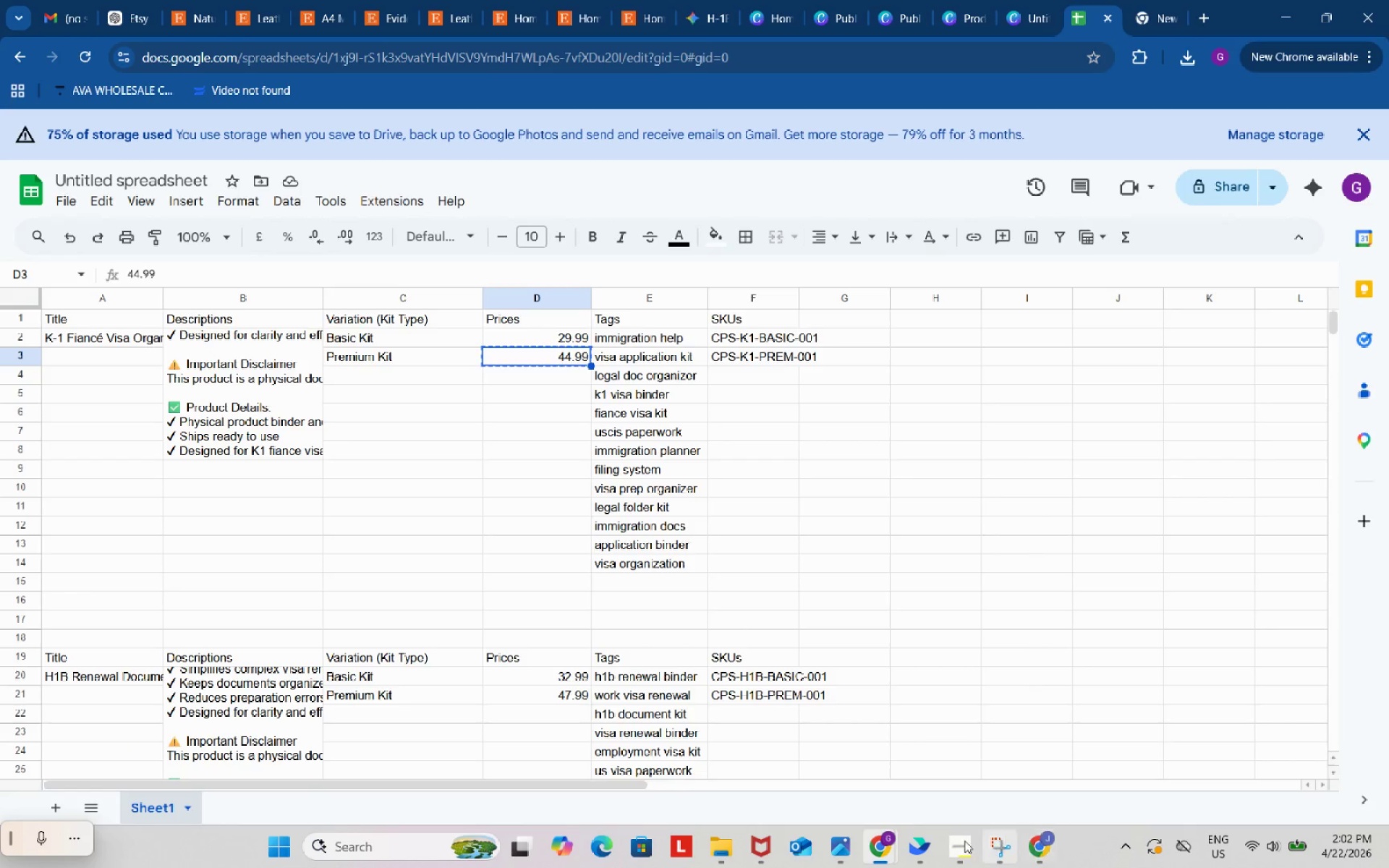 
left_click([959, 838])